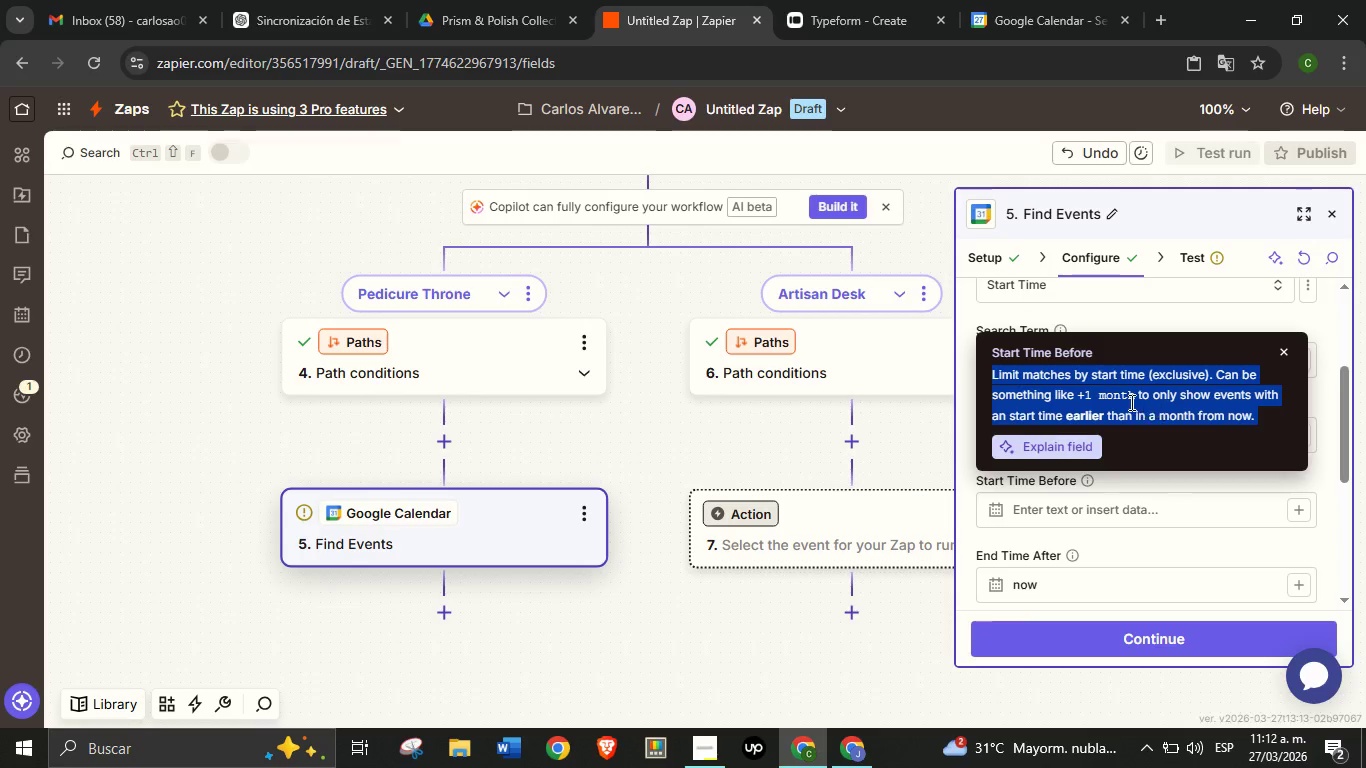 
triple_click([1157, 402])
 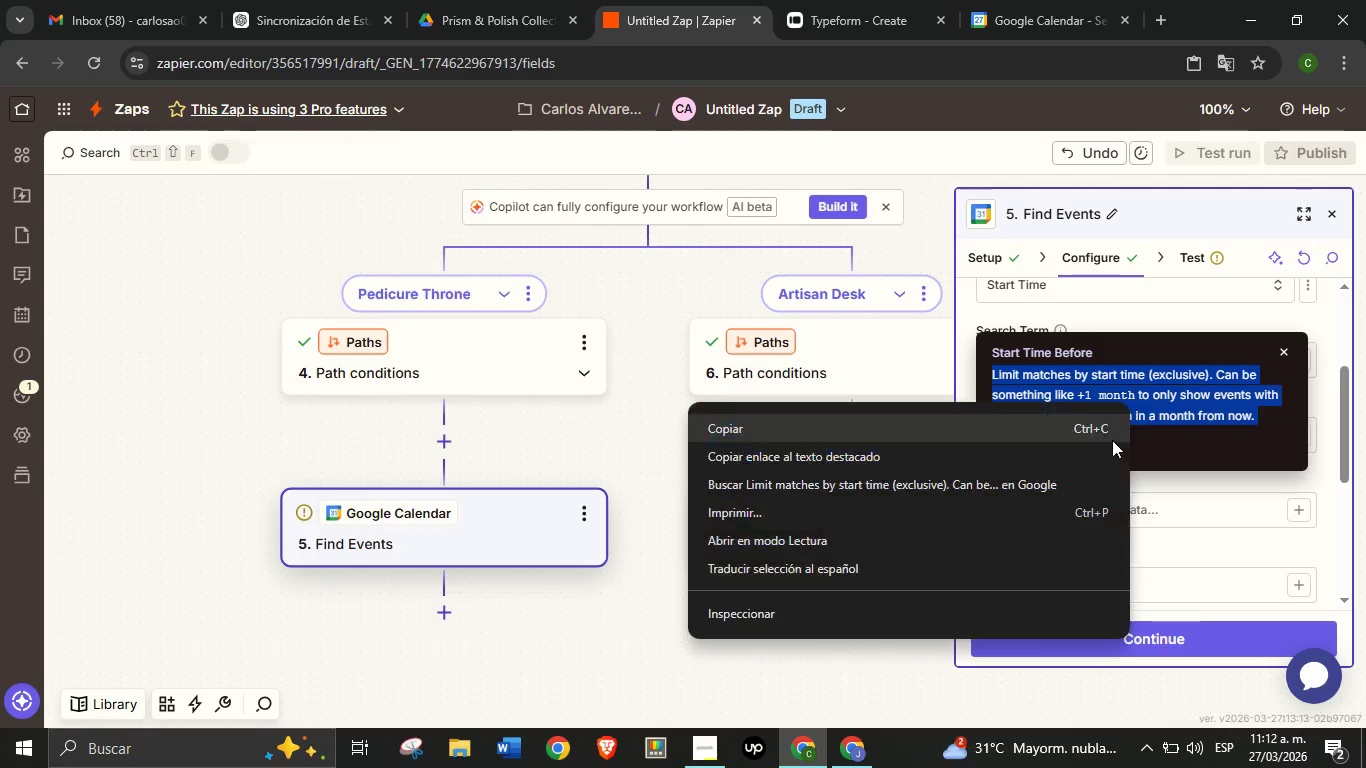 
right_click([1130, 402])
 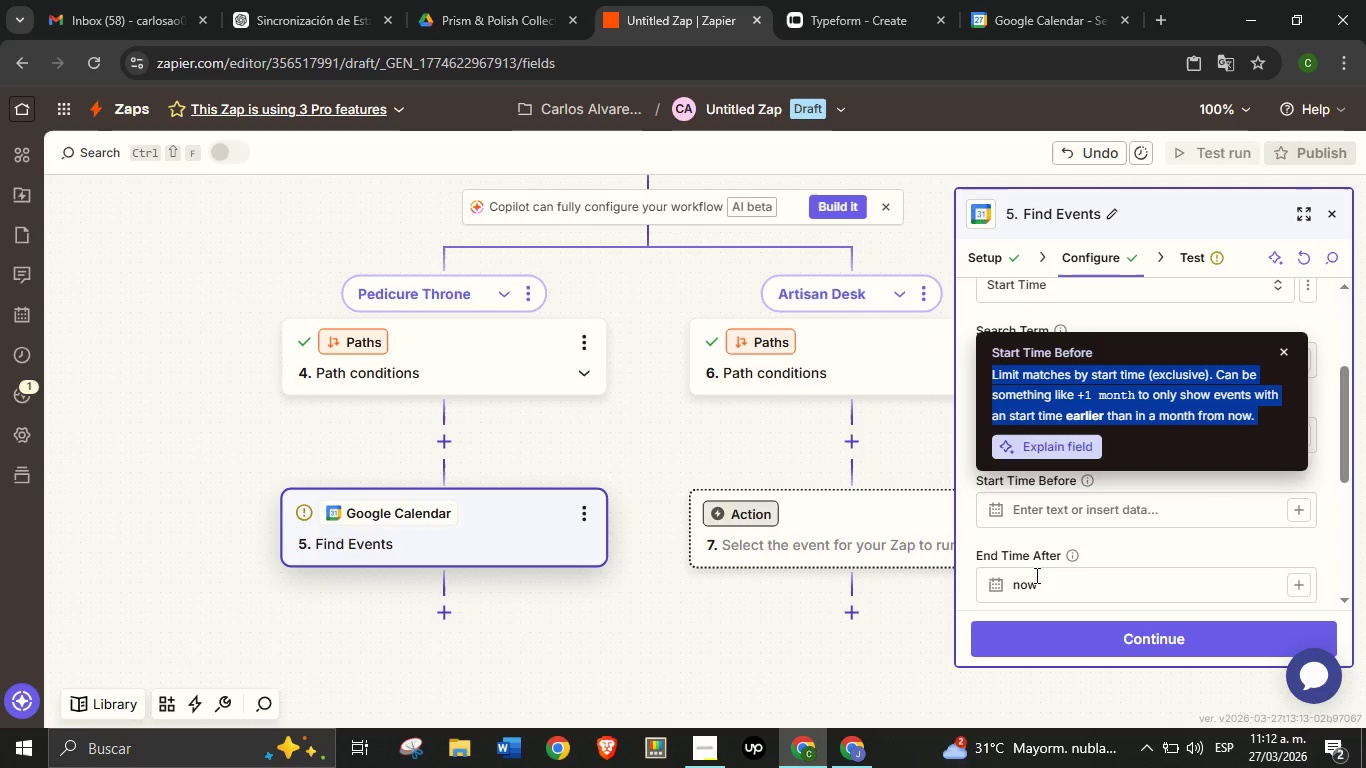 
left_click([1035, 575])
 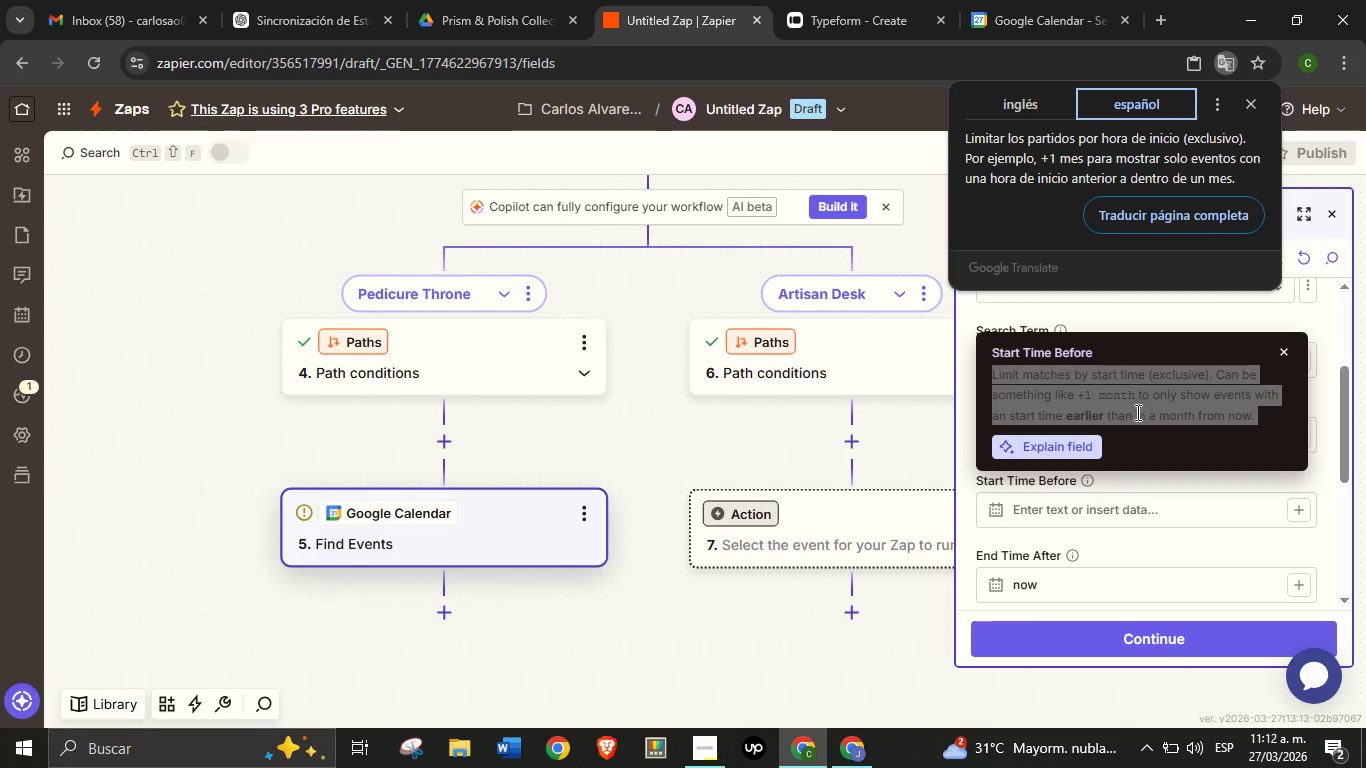 
wait(6.67)
 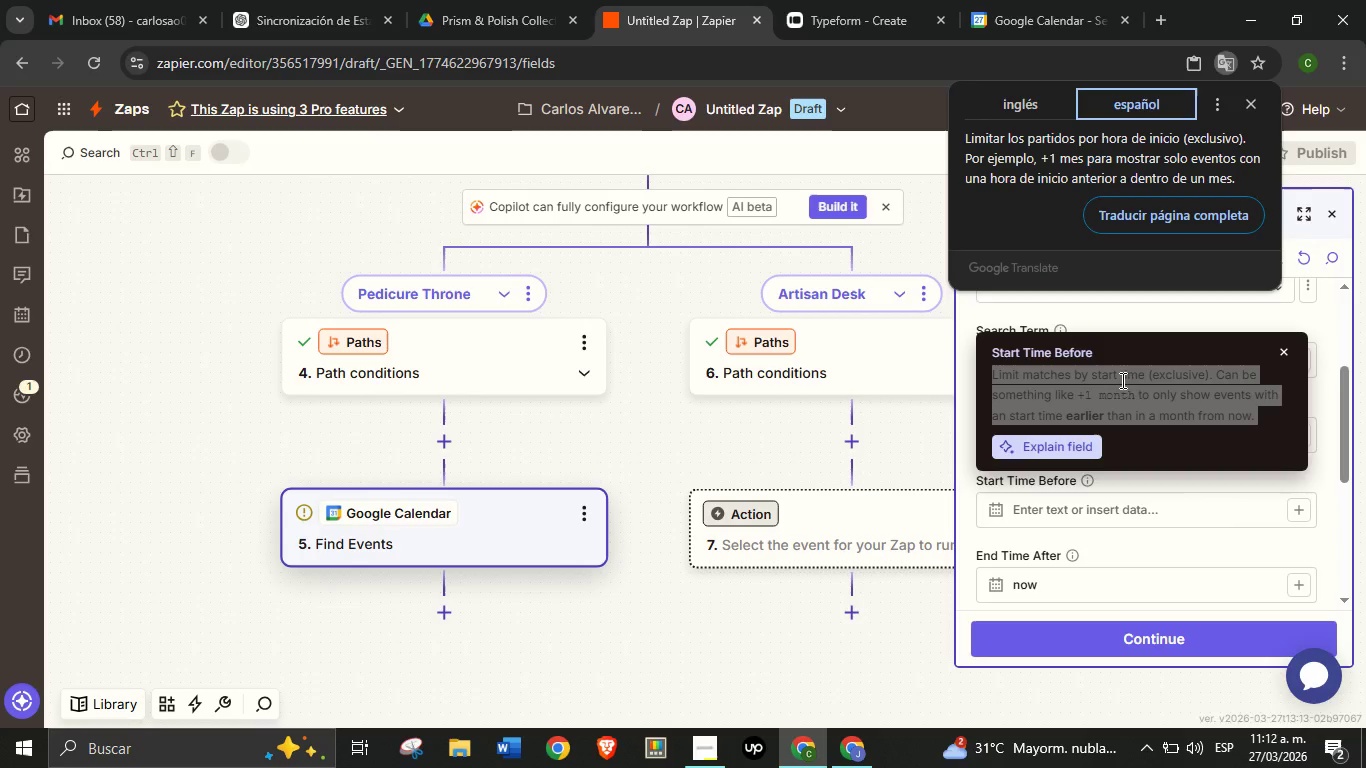 
left_click([1152, 416])
 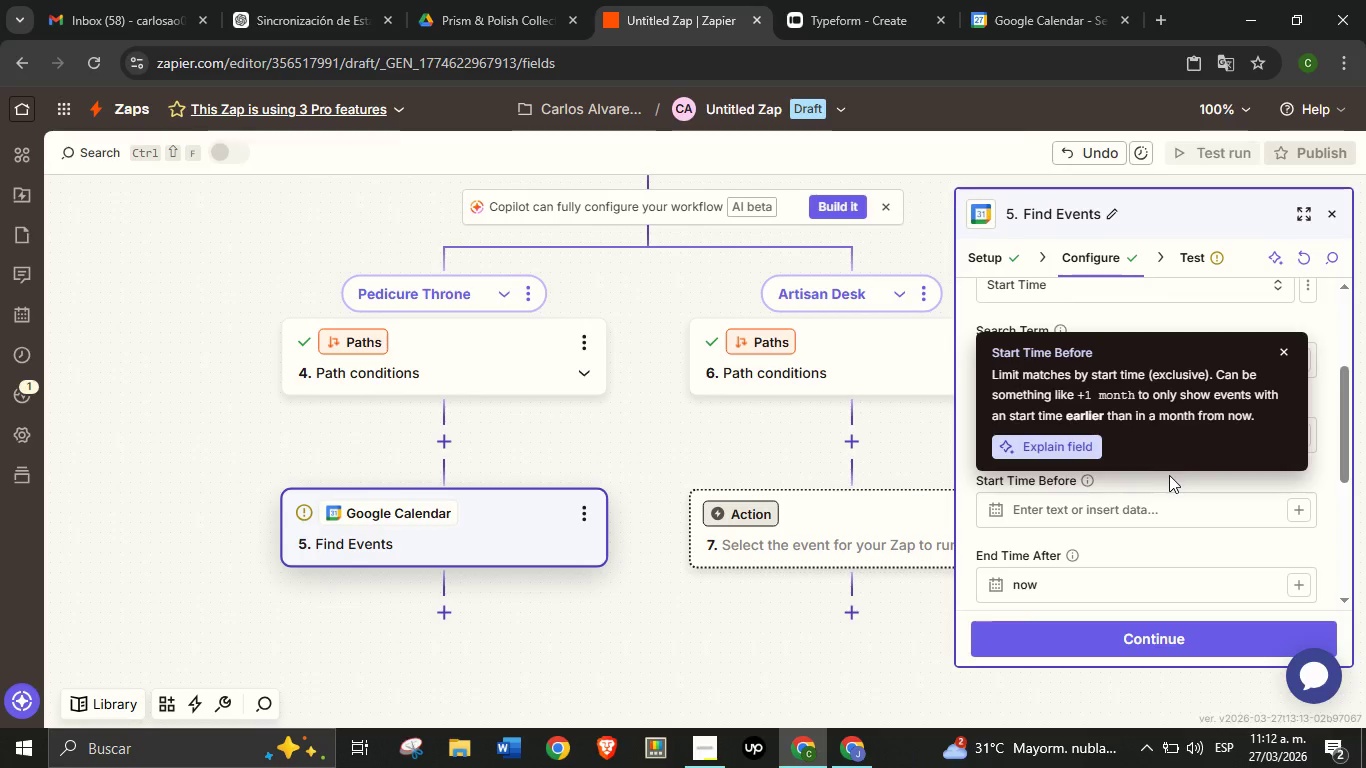 
left_click([1169, 475])
 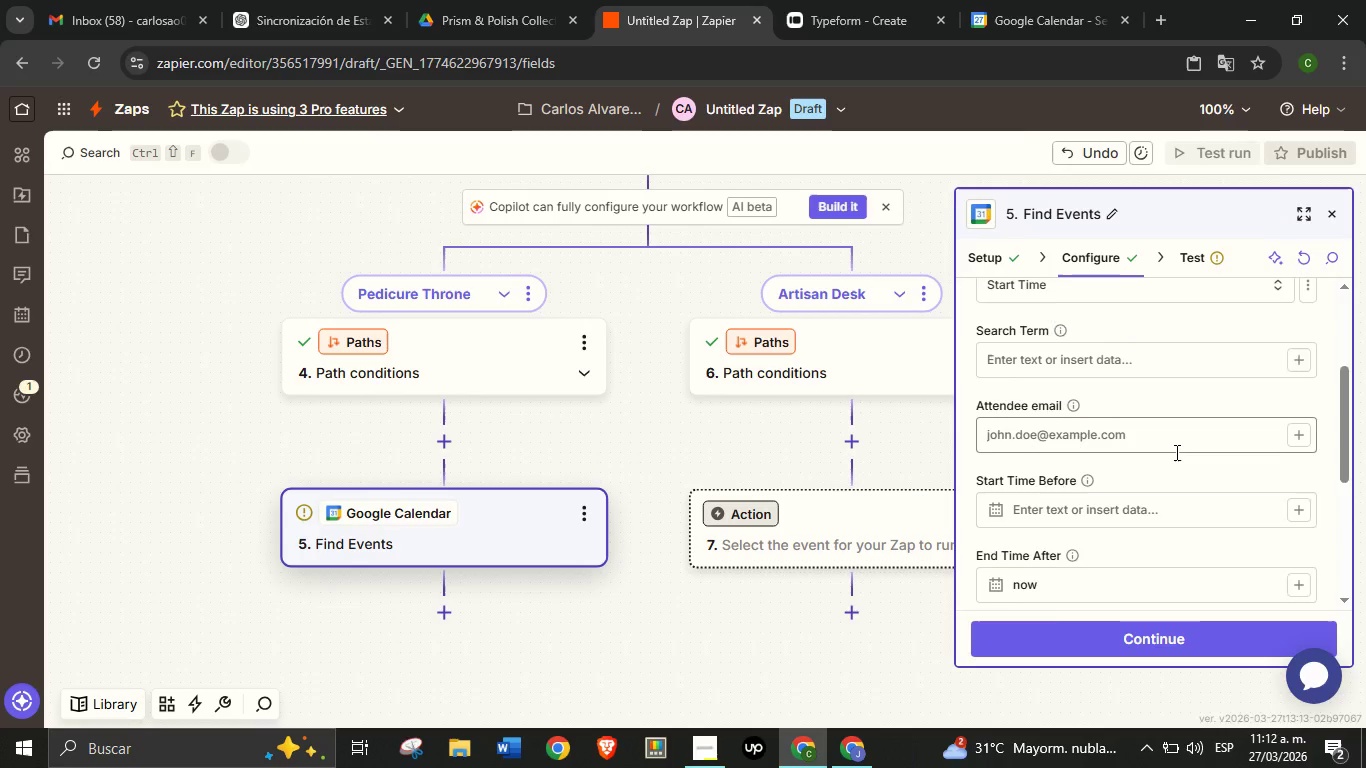 
scroll: coordinate [1087, 433], scroll_direction: down, amount: 3.0
 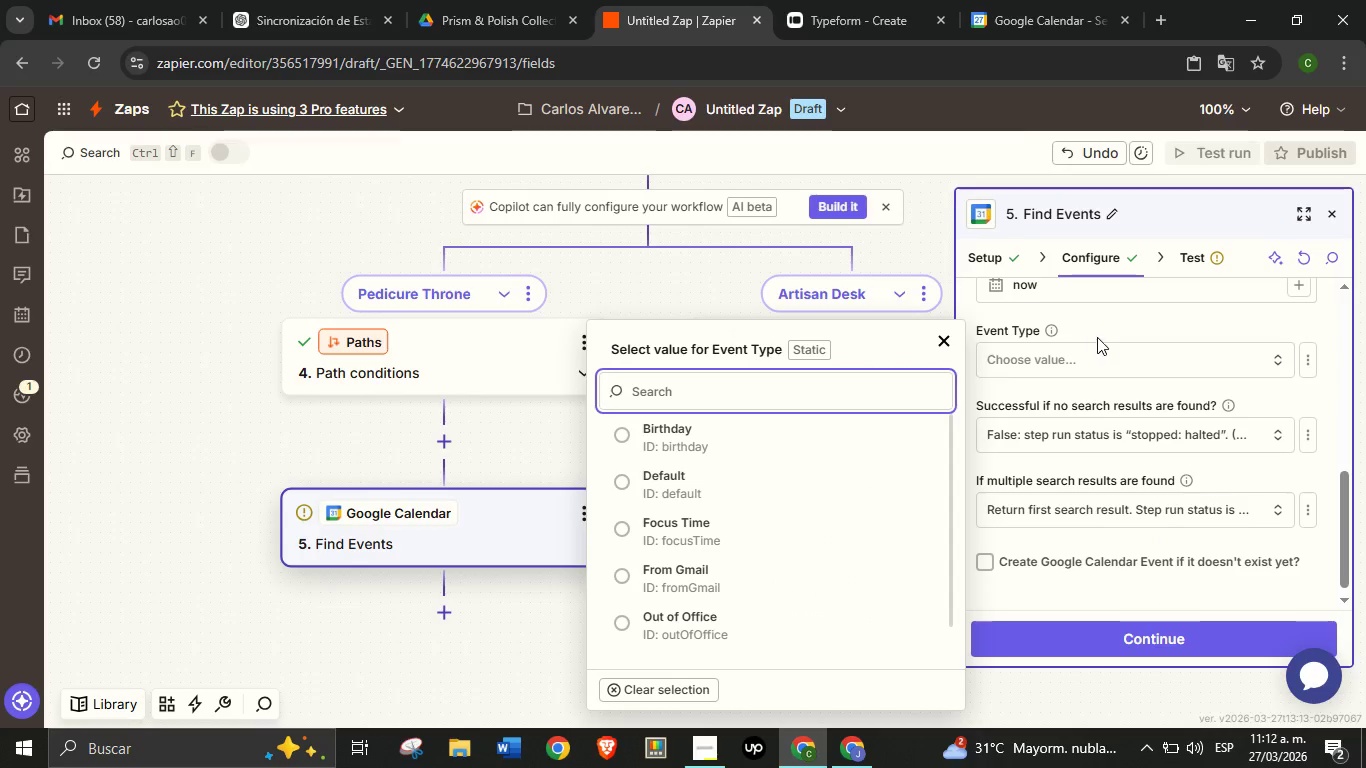 
left_click([1100, 332])
 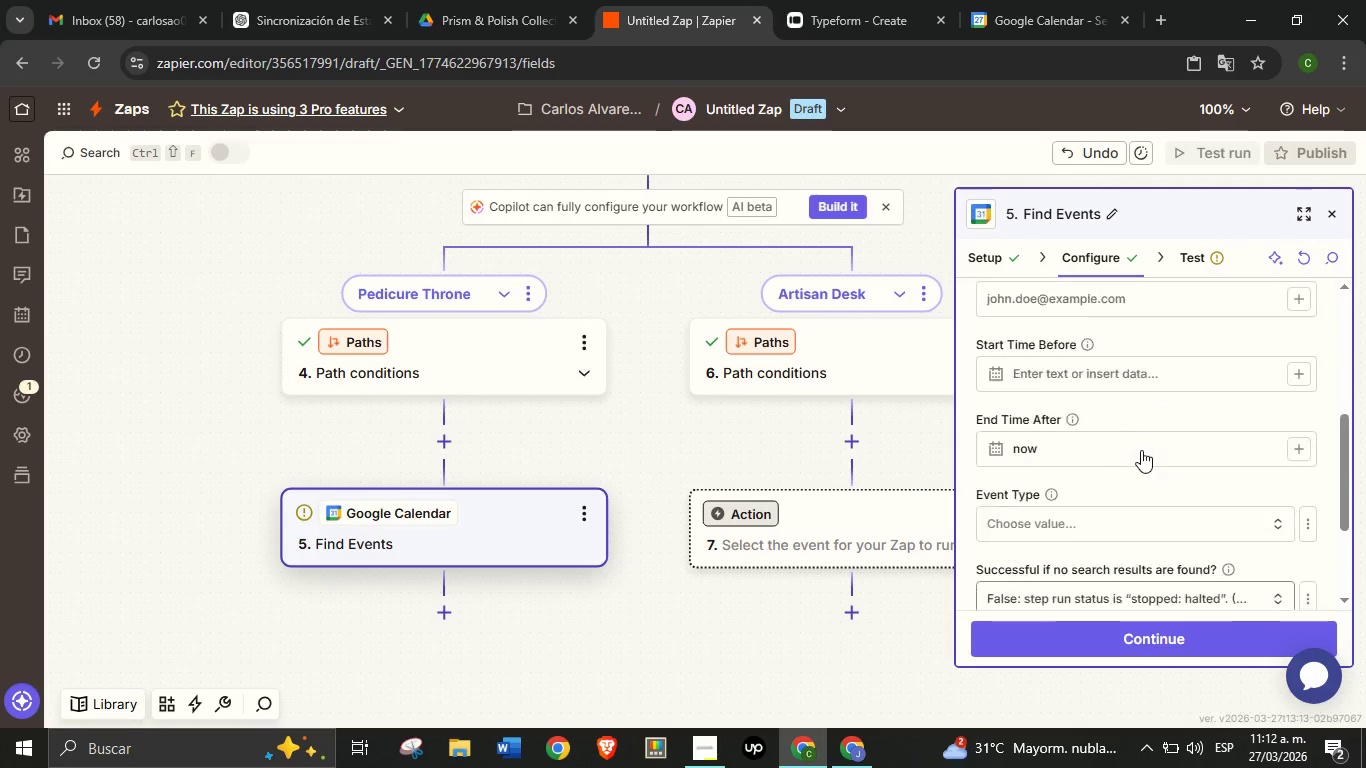 
scroll: coordinate [1143, 448], scroll_direction: up, amount: 7.0
 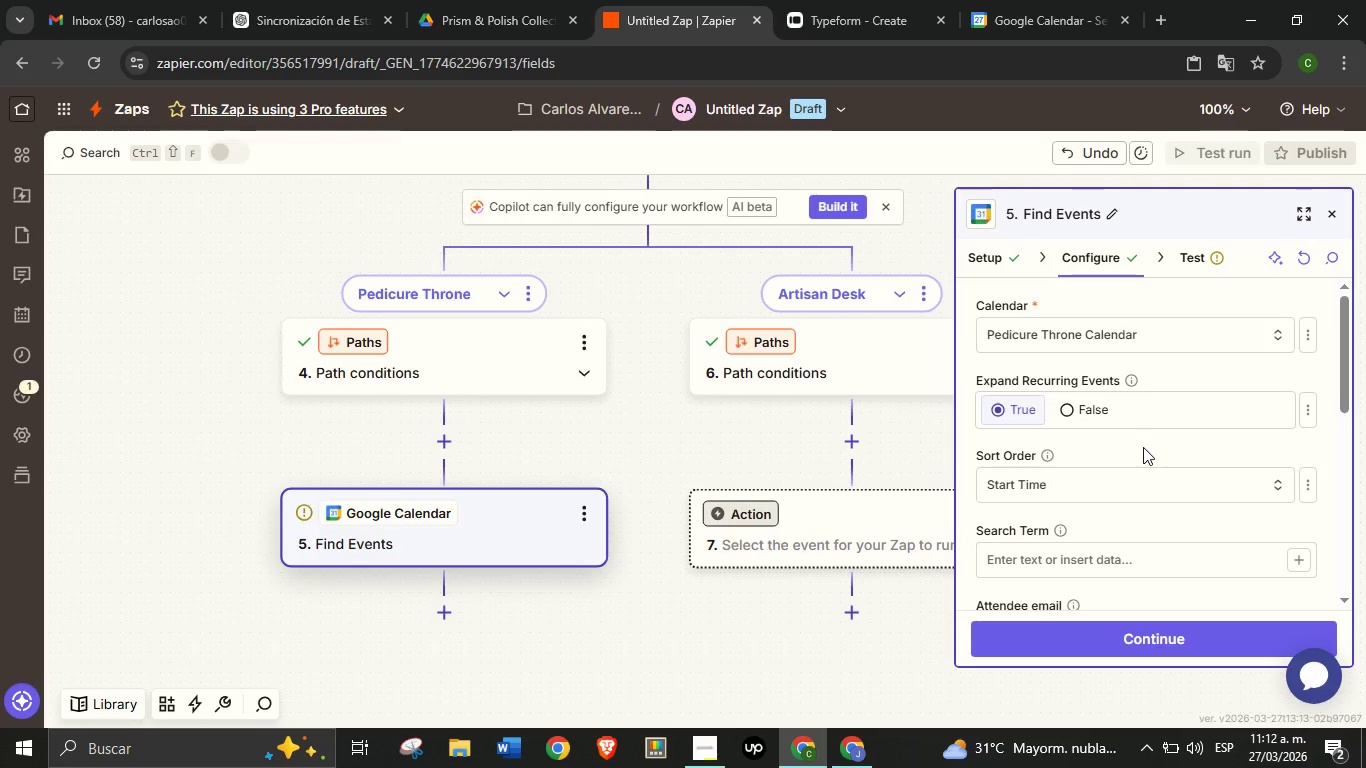 
wait(13.08)
 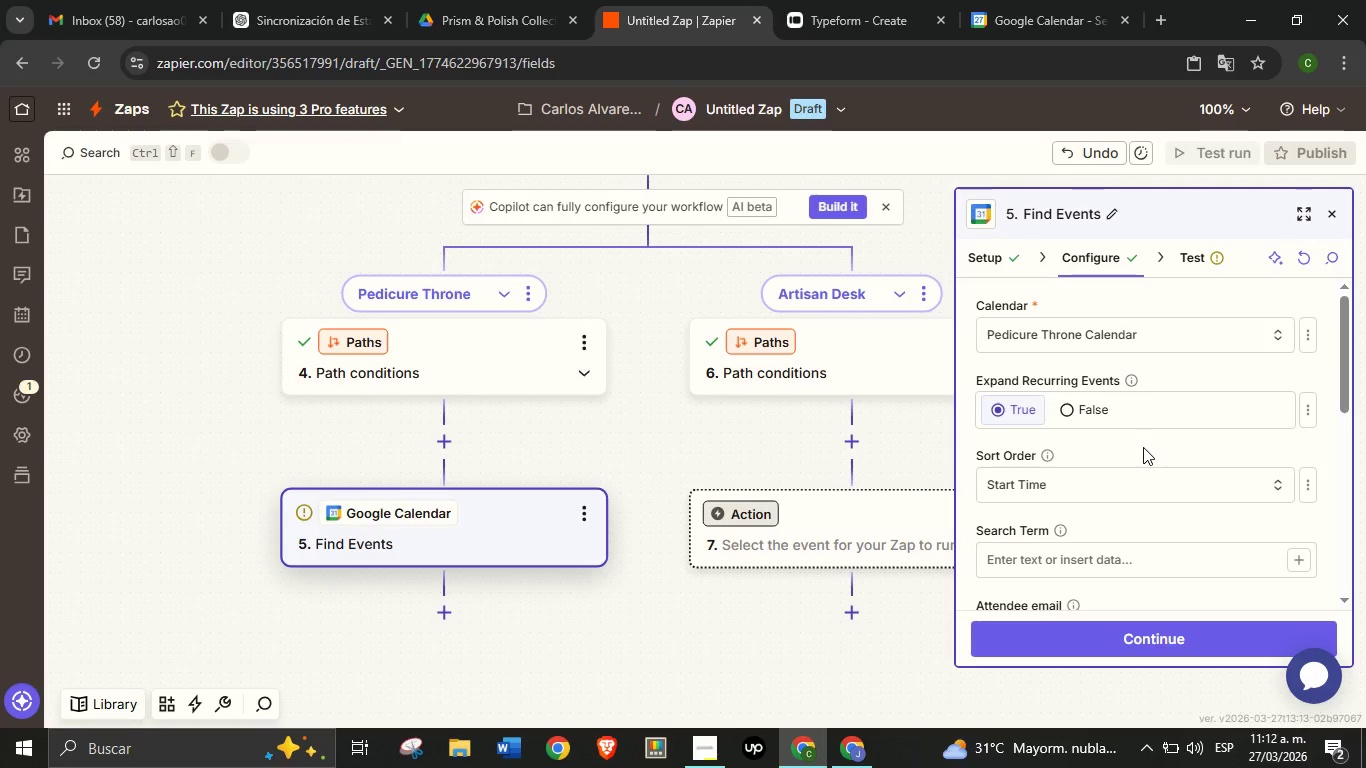 
left_click([1056, 532])
 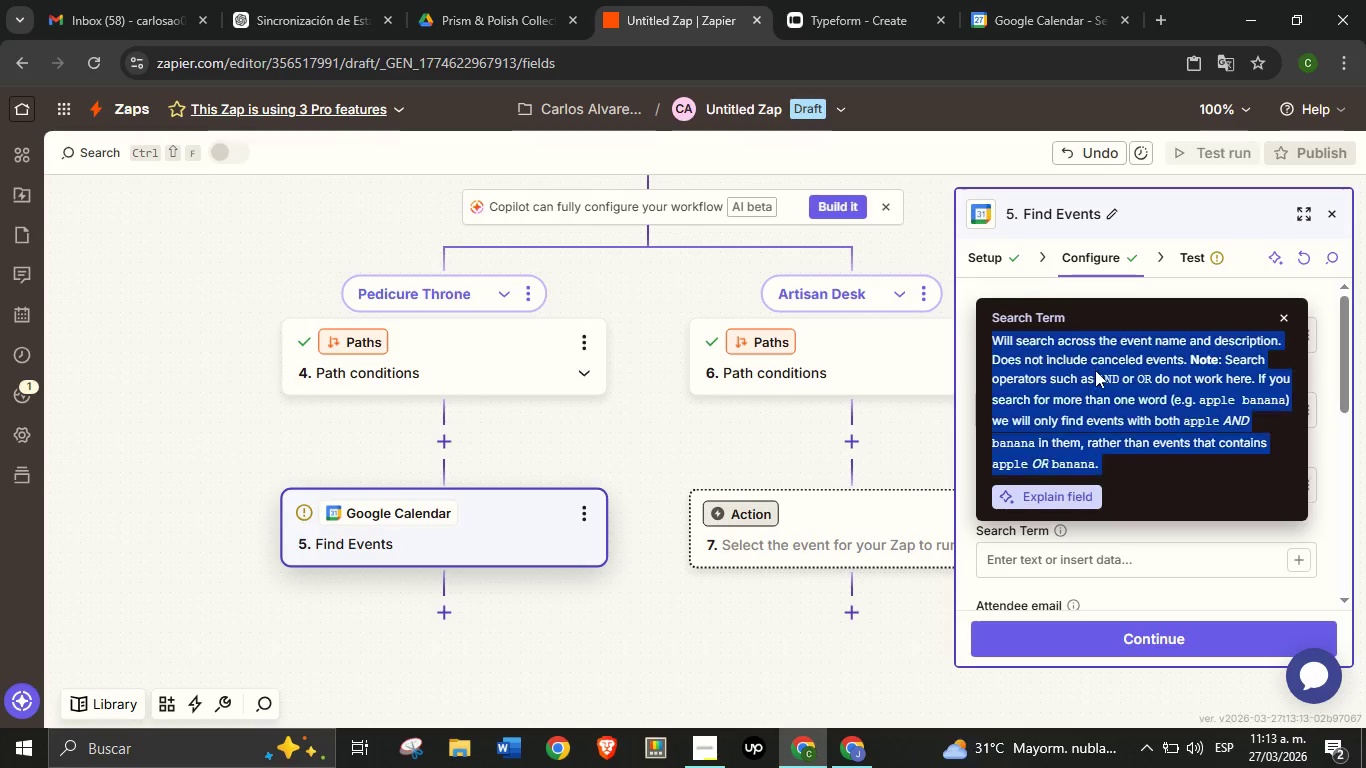 
double_click([1095, 370])
 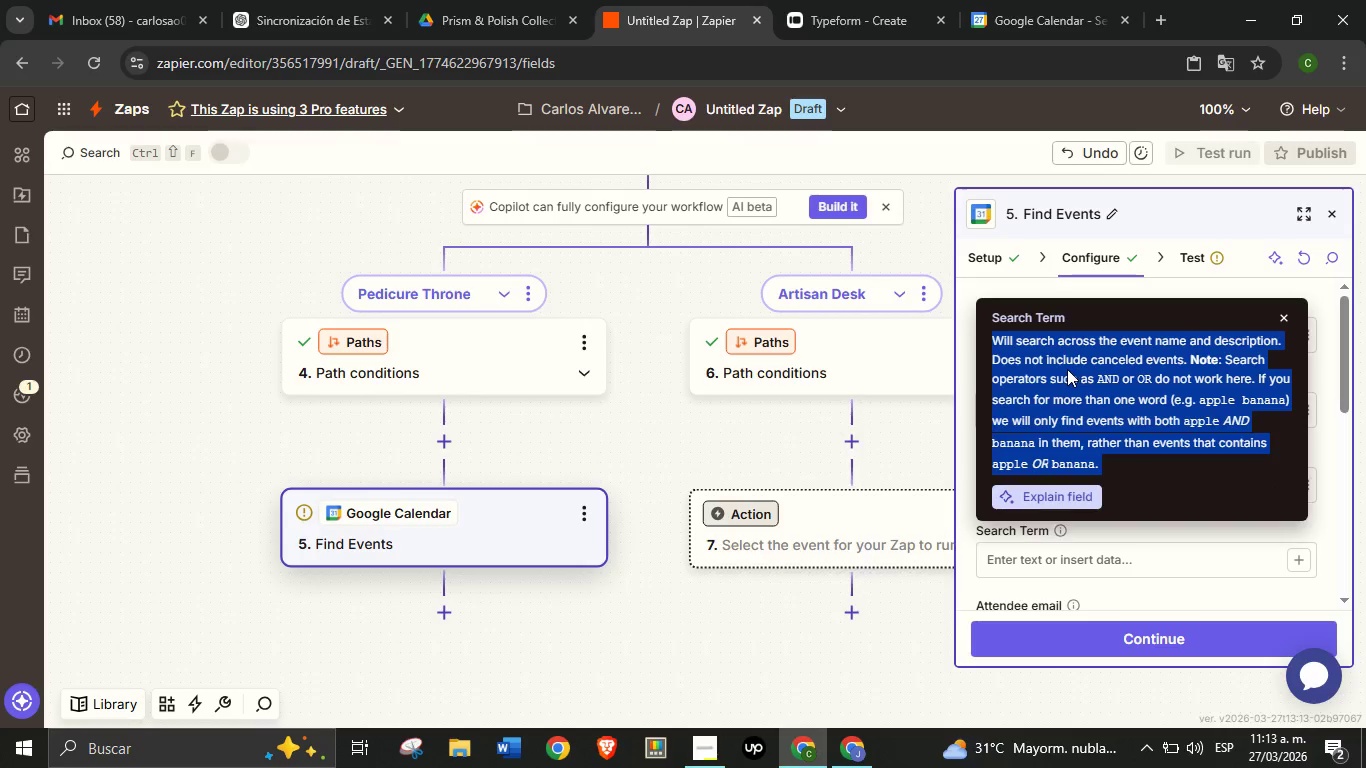 
triple_click([1095, 370])
 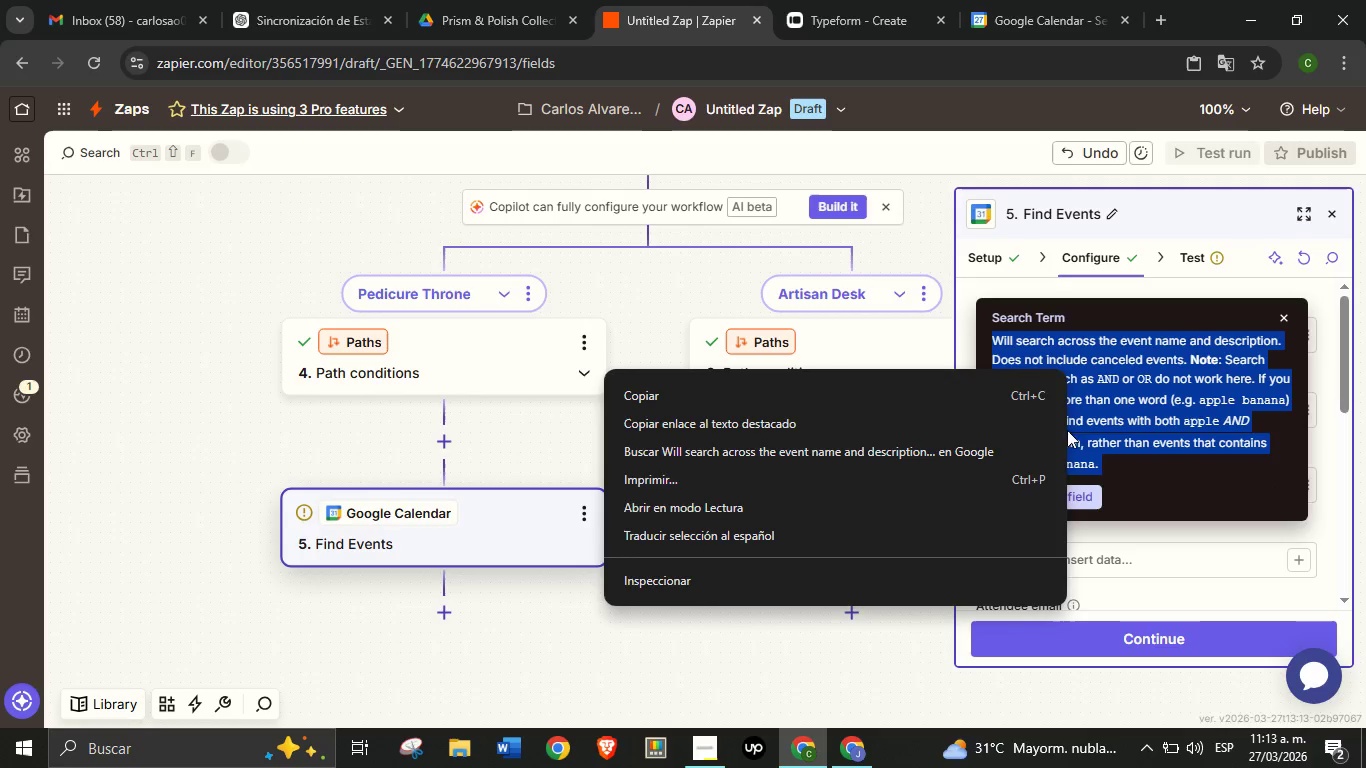 
right_click([1067, 369])
 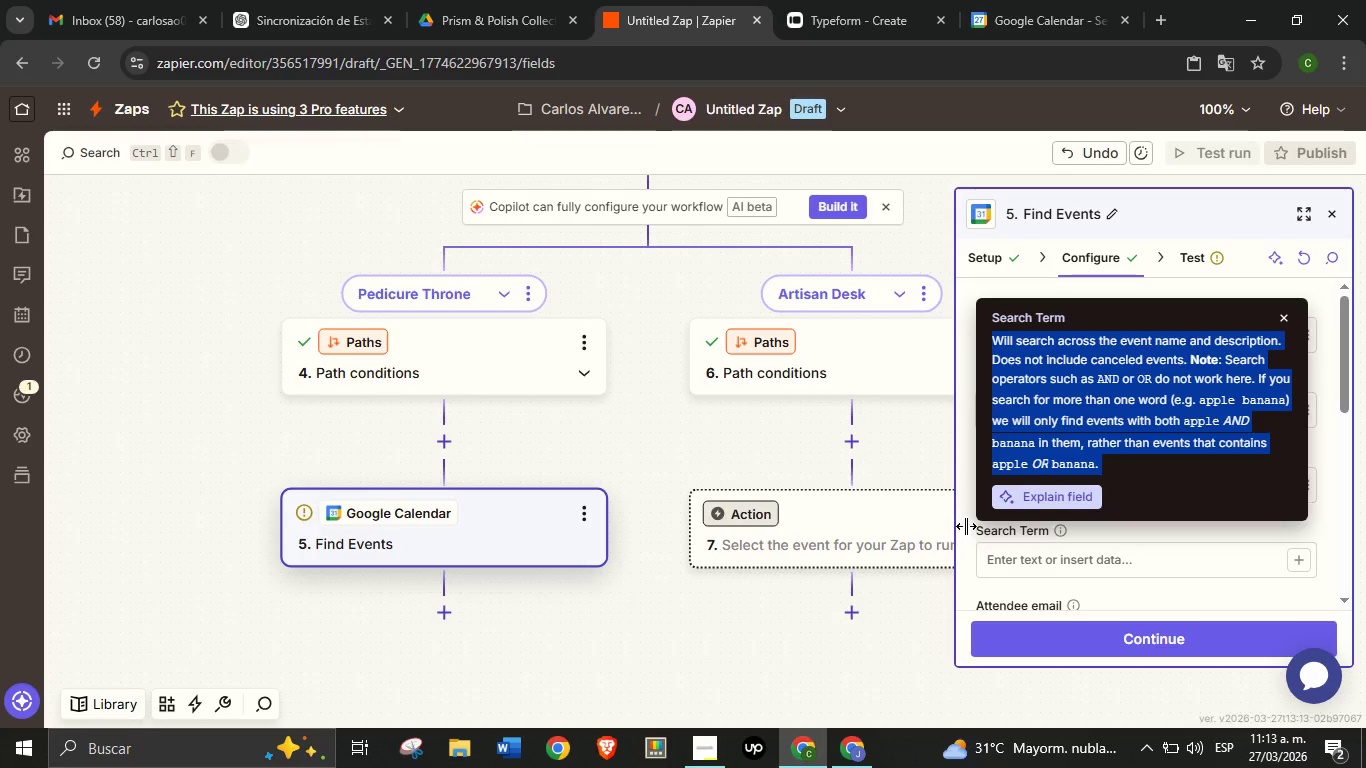 
left_click([966, 530])
 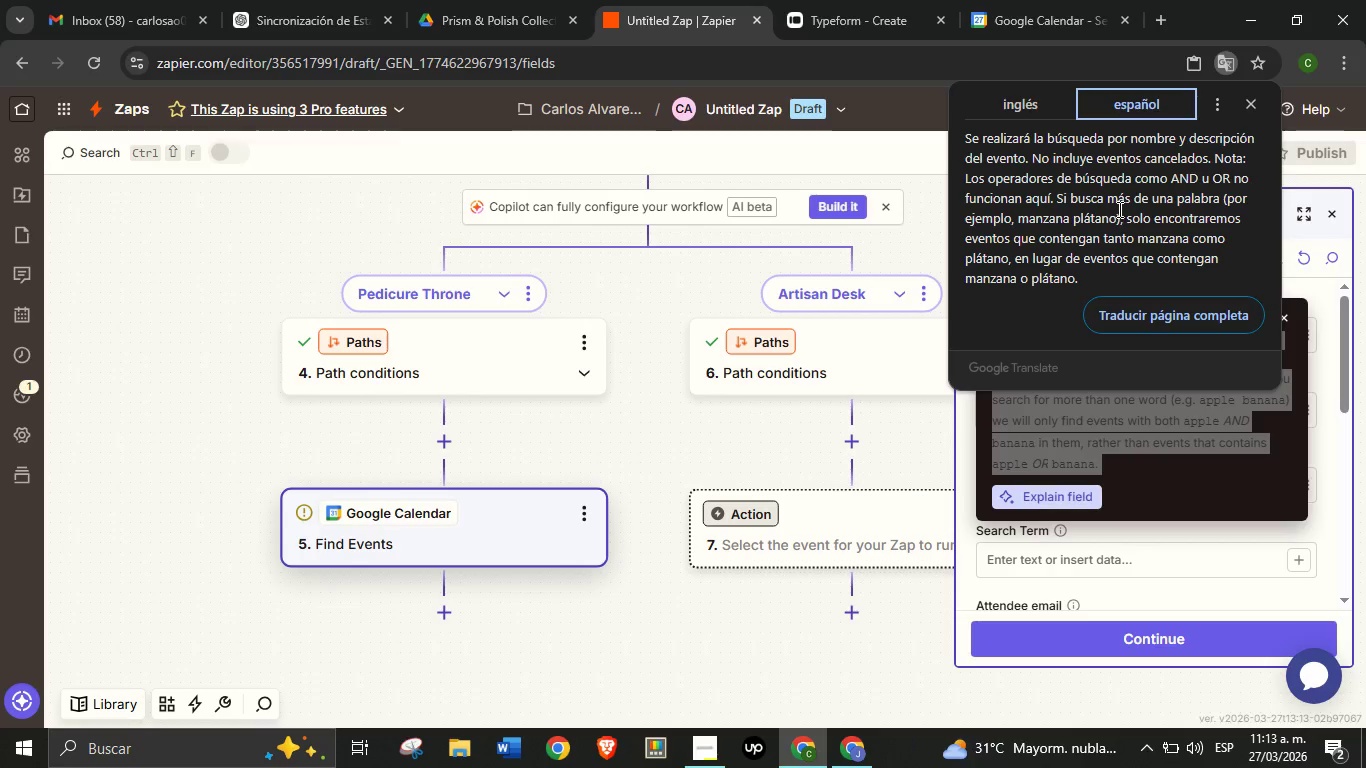 
wait(11.86)
 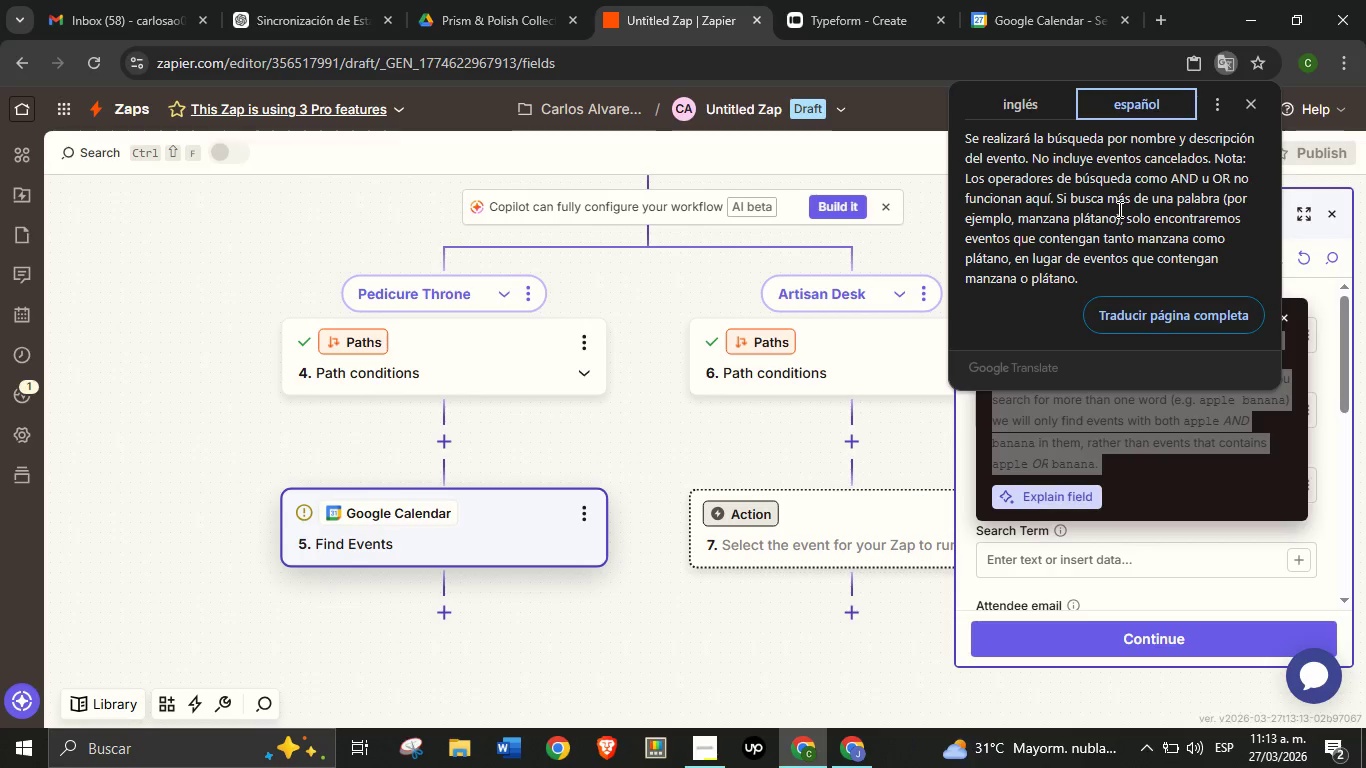 
left_click([1123, 421])
 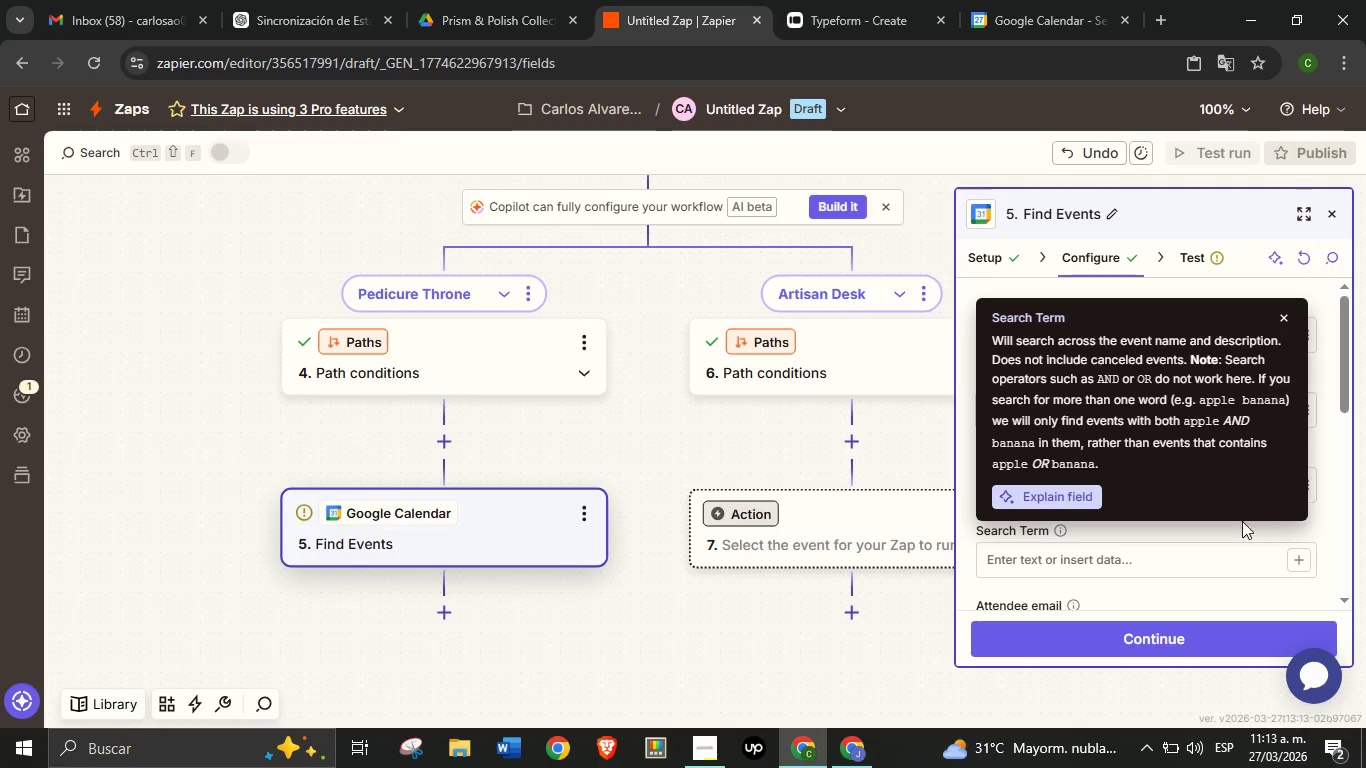 
left_click([1282, 322])
 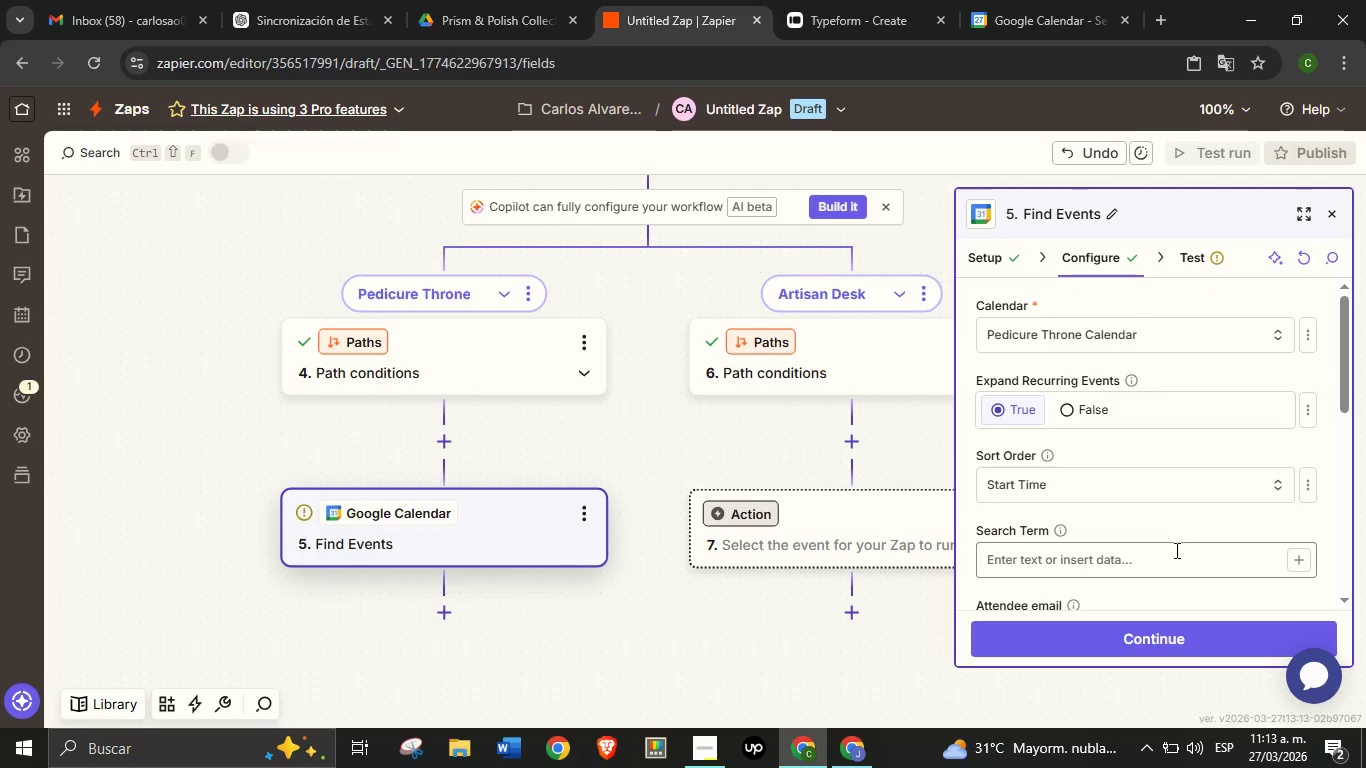 
left_click([1061, 534])
 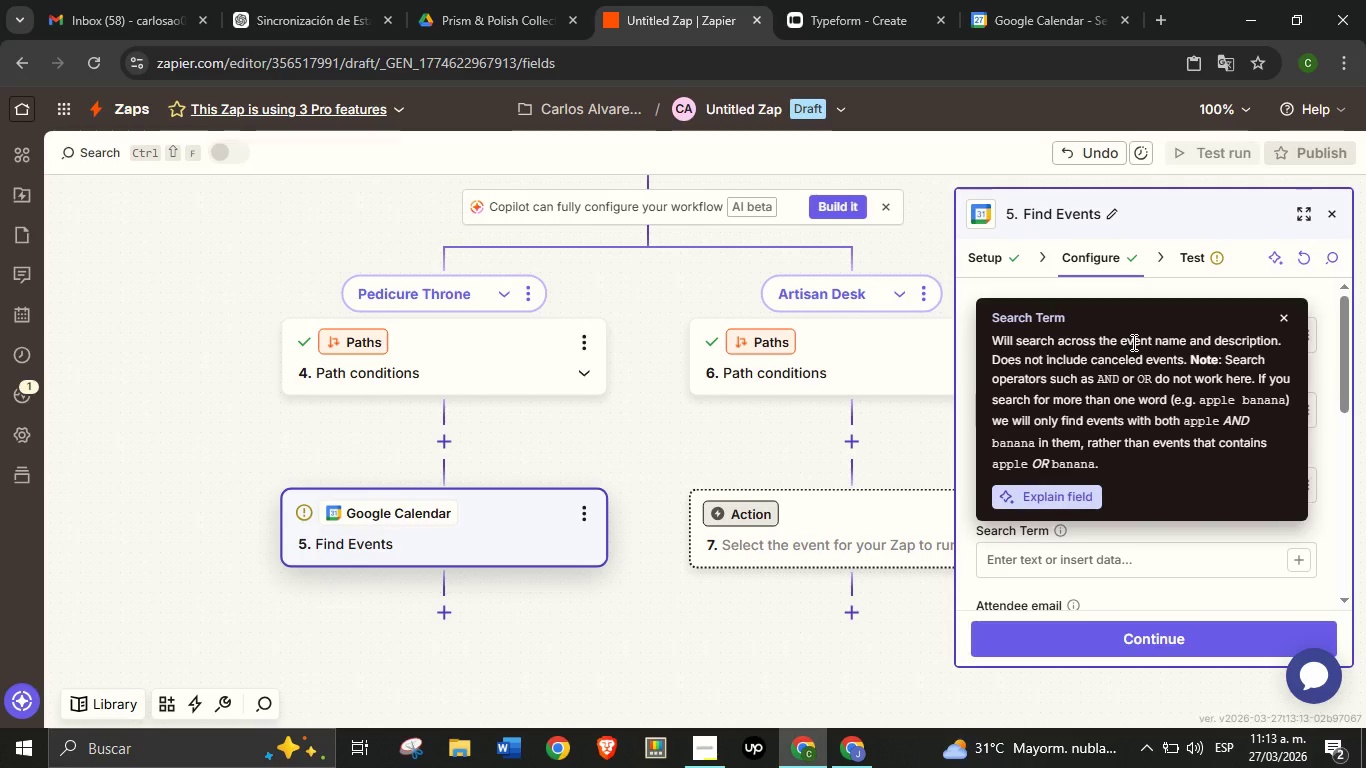 
wait(8.26)
 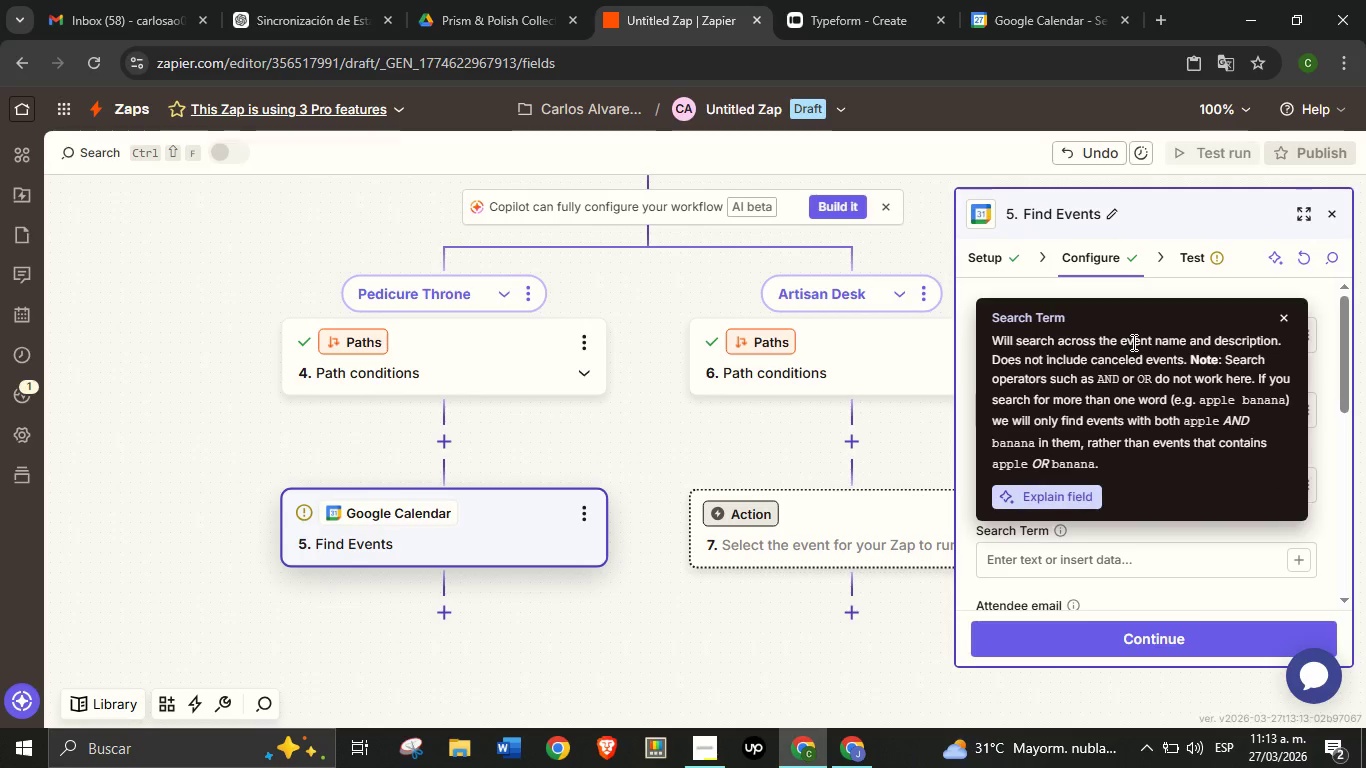 
left_click([1284, 318])
 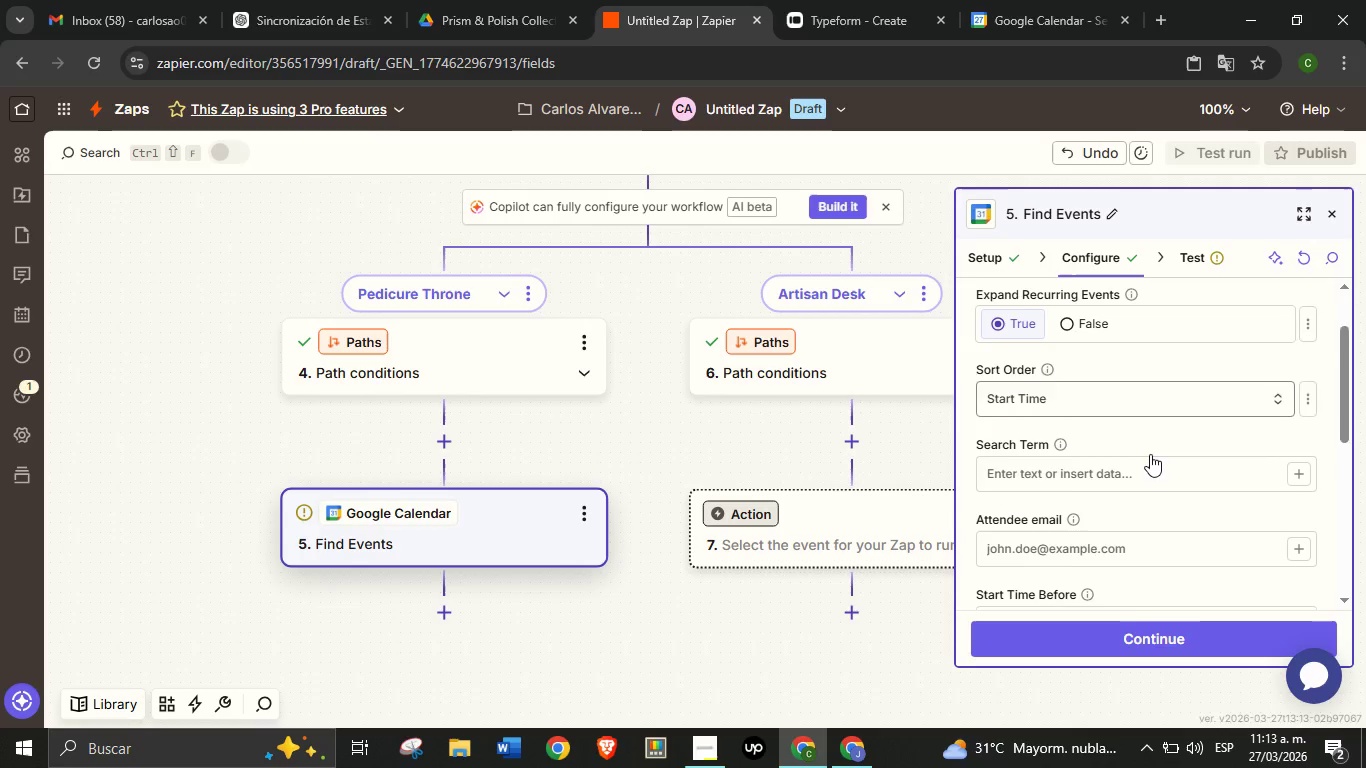 
scroll: coordinate [1102, 491], scroll_direction: down, amount: 3.0
 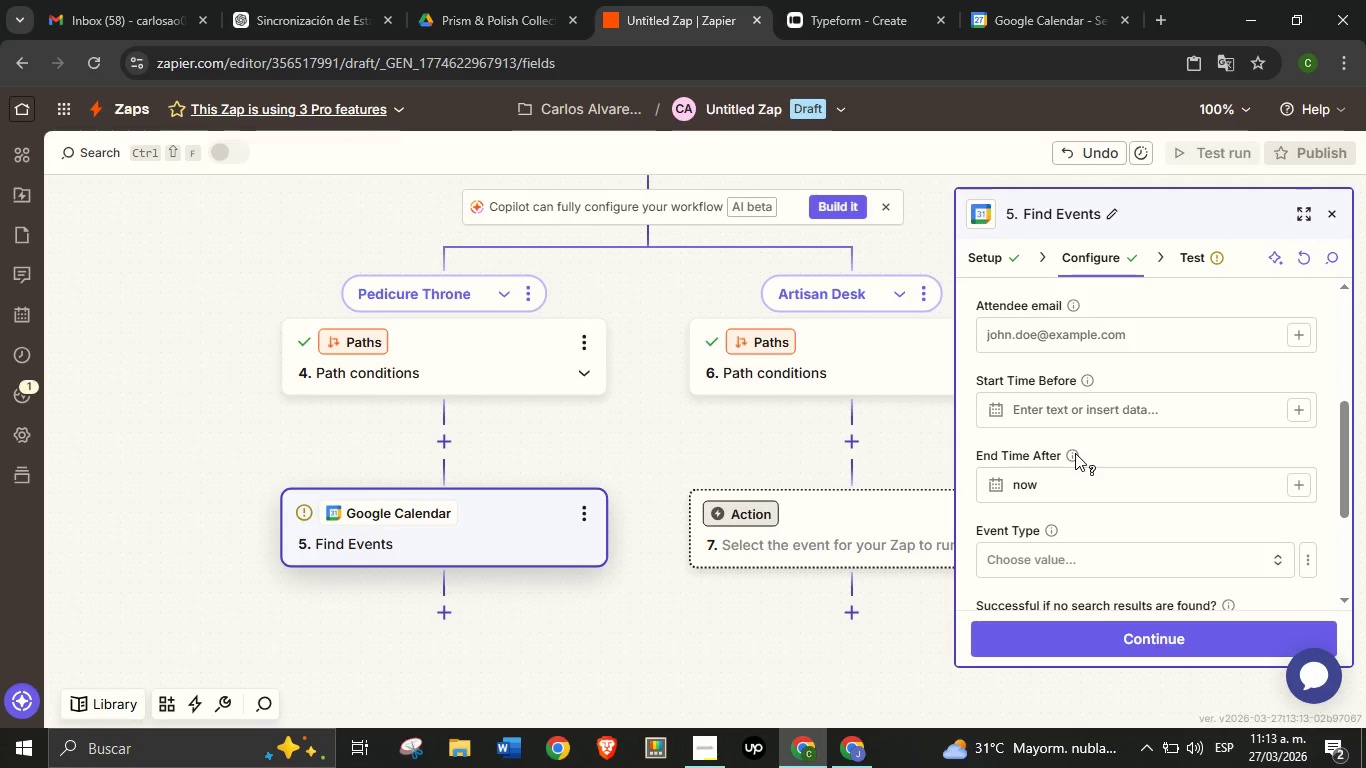 
left_click([1074, 453])
 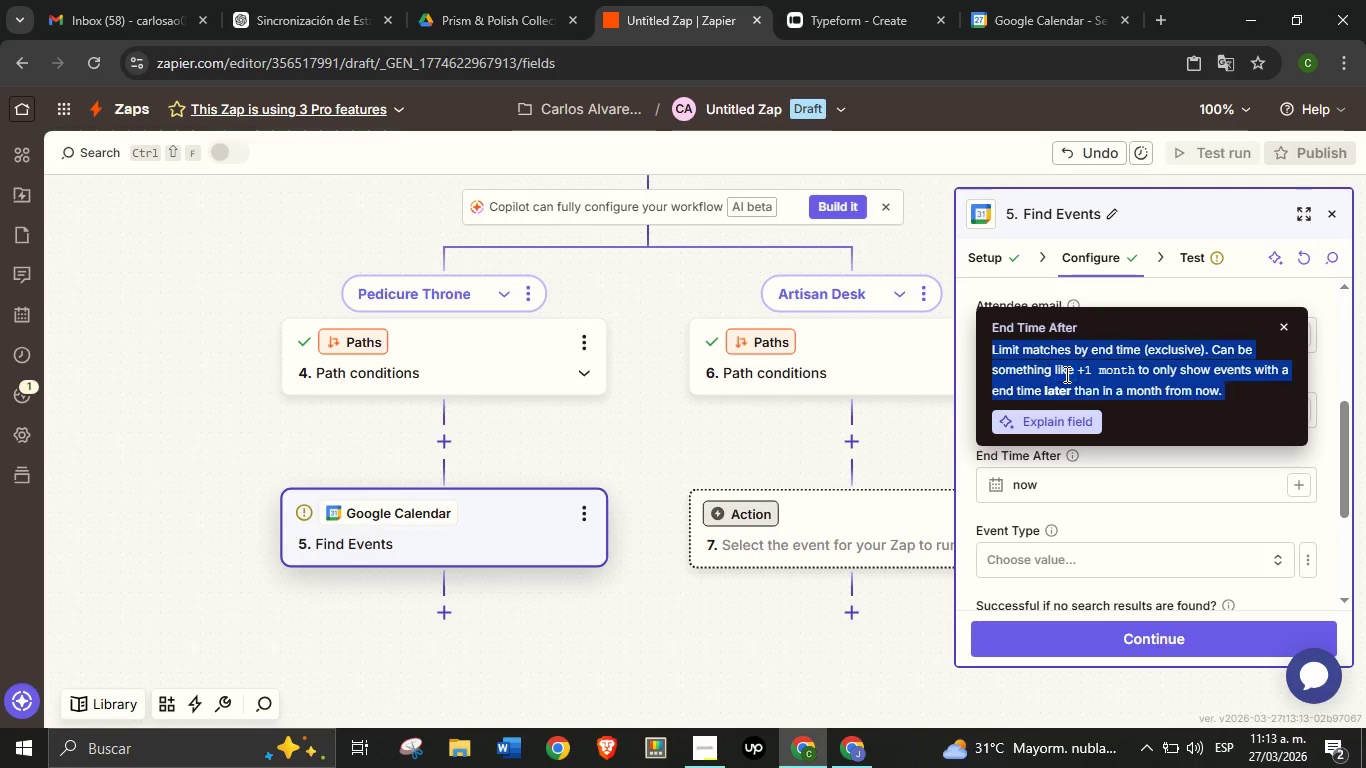 
double_click([1065, 374])
 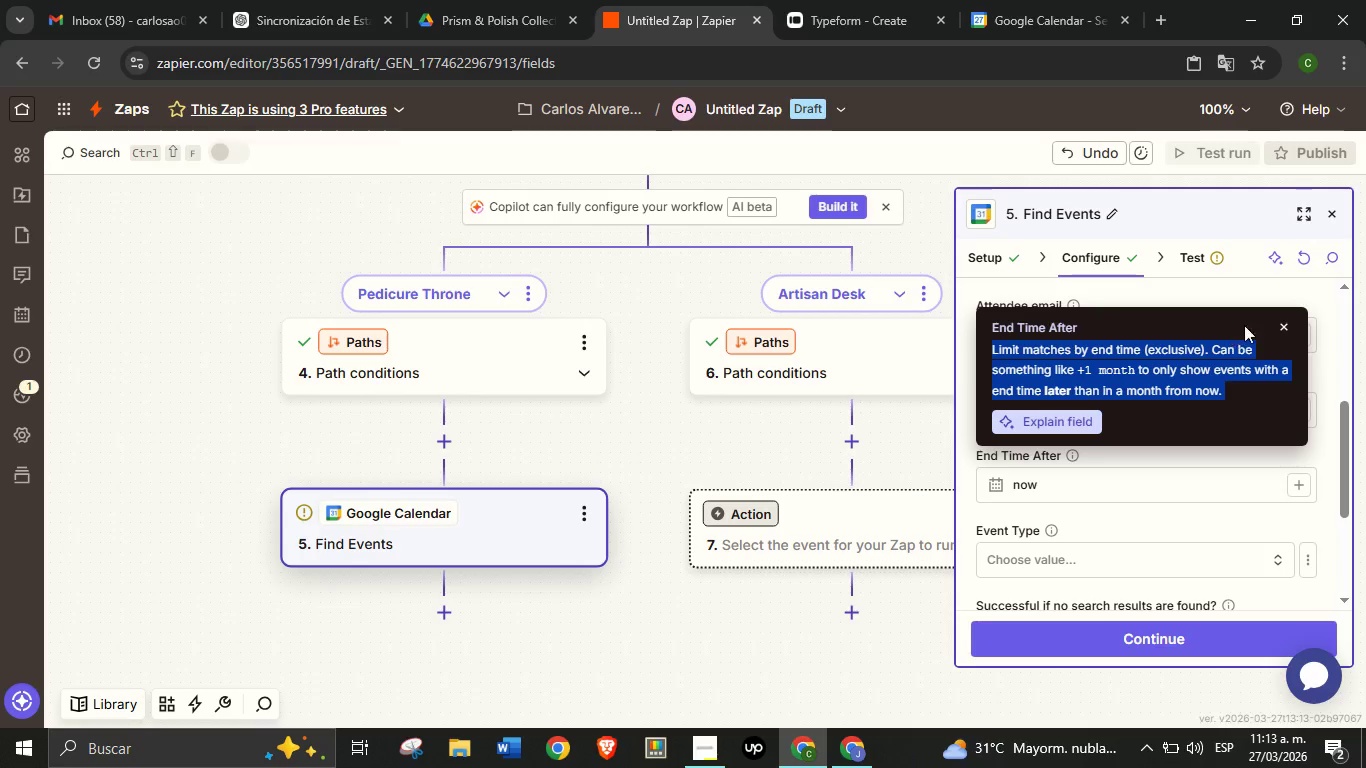 
triple_click([1065, 374])
 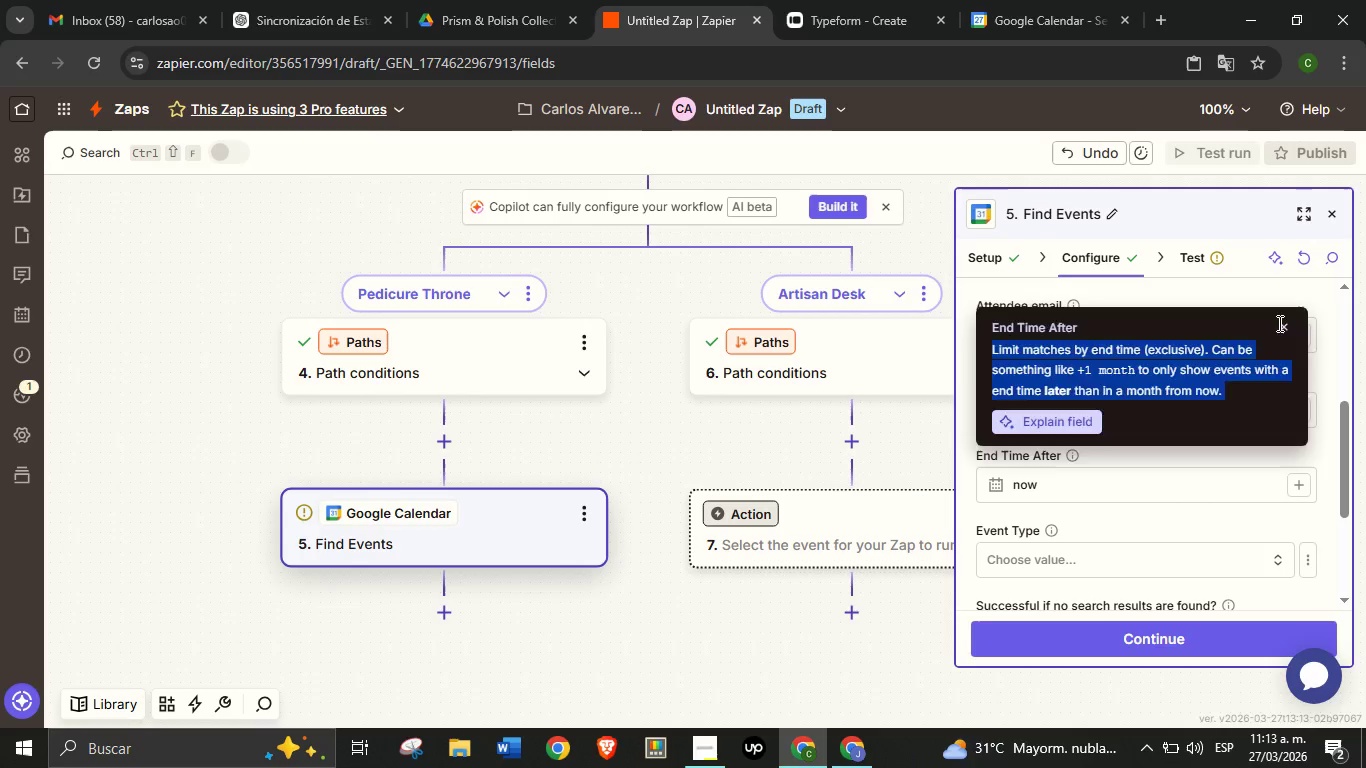 
left_click([1278, 323])
 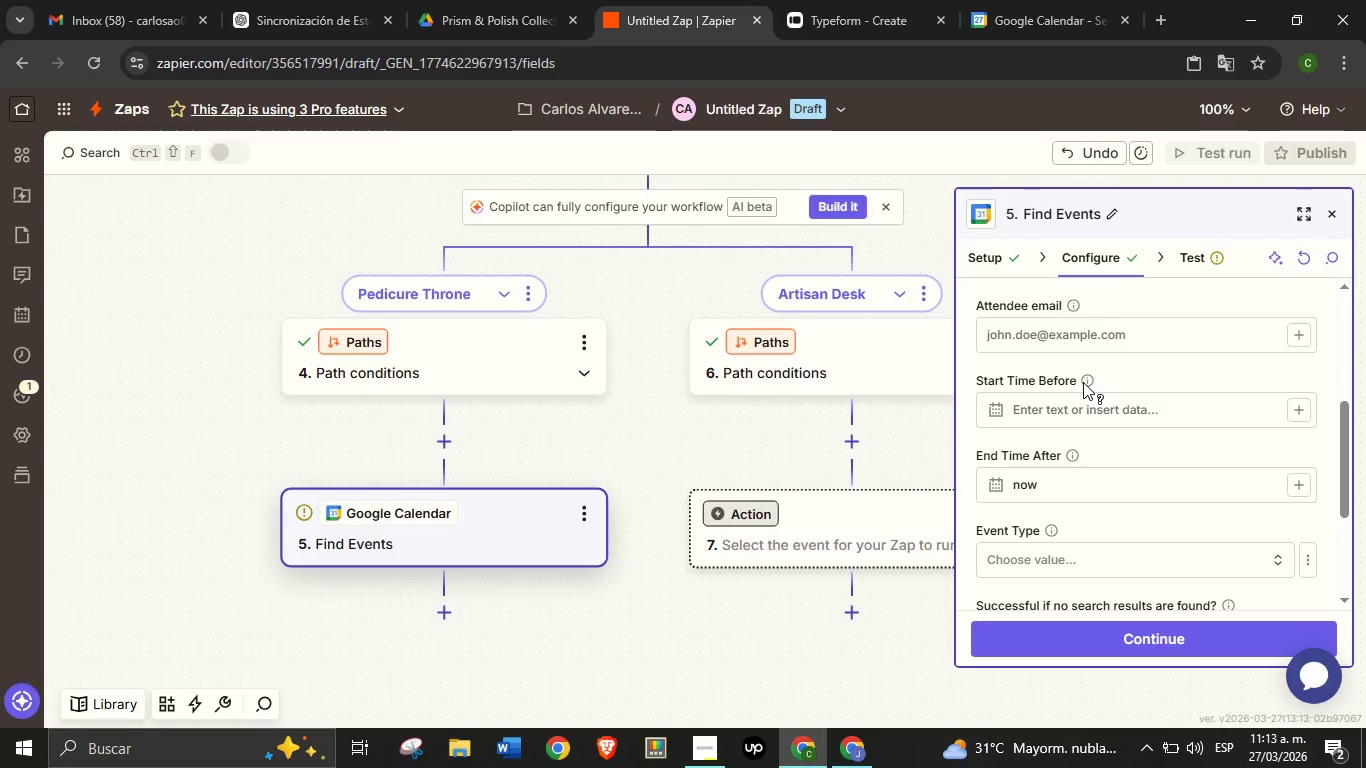 
left_click([1083, 382])
 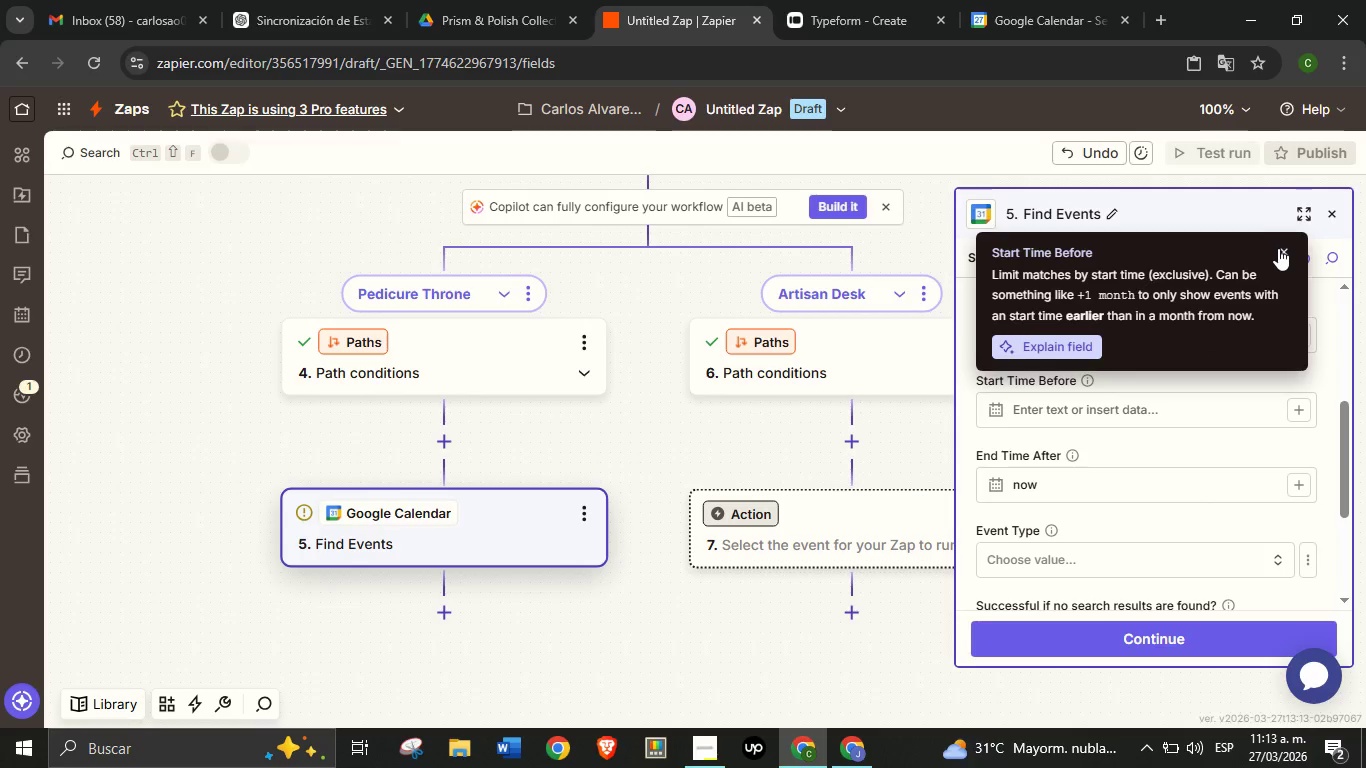 
left_click([1278, 248])
 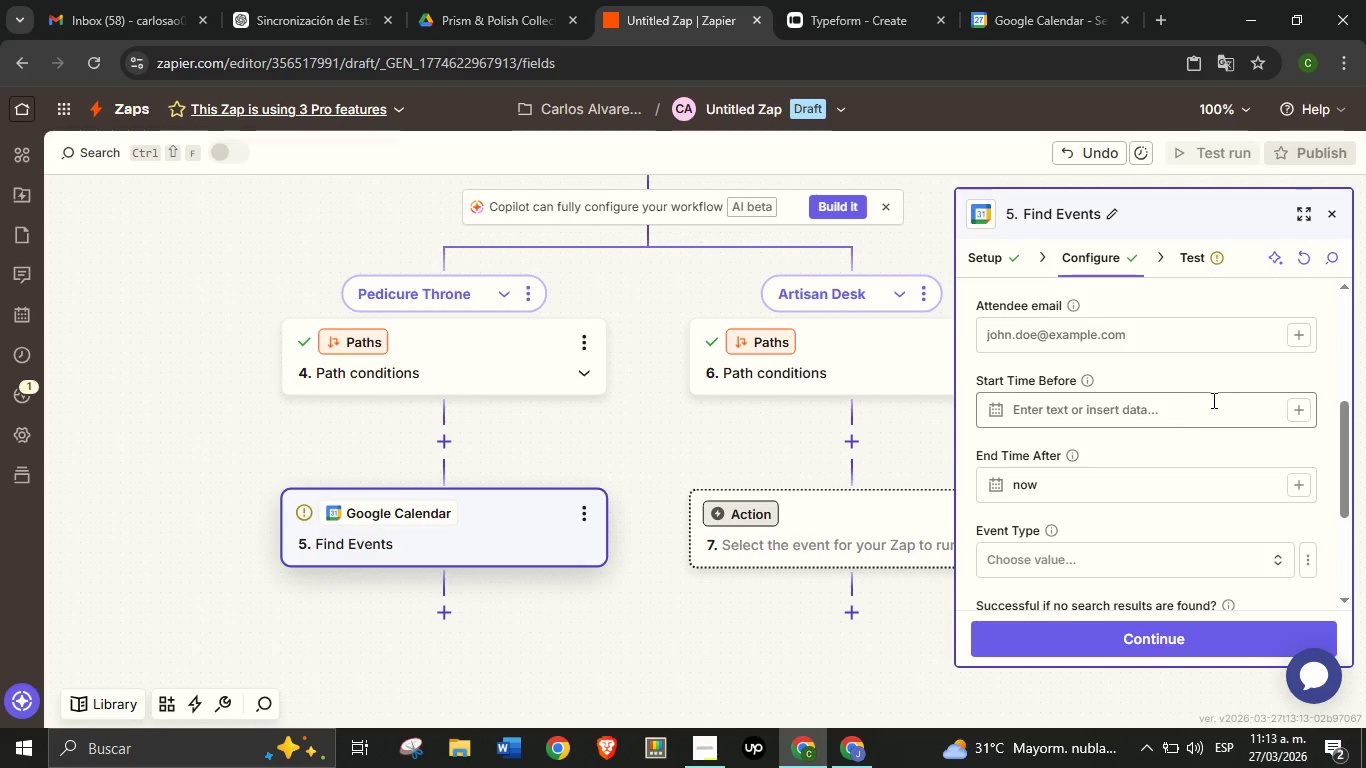 
wait(5.83)
 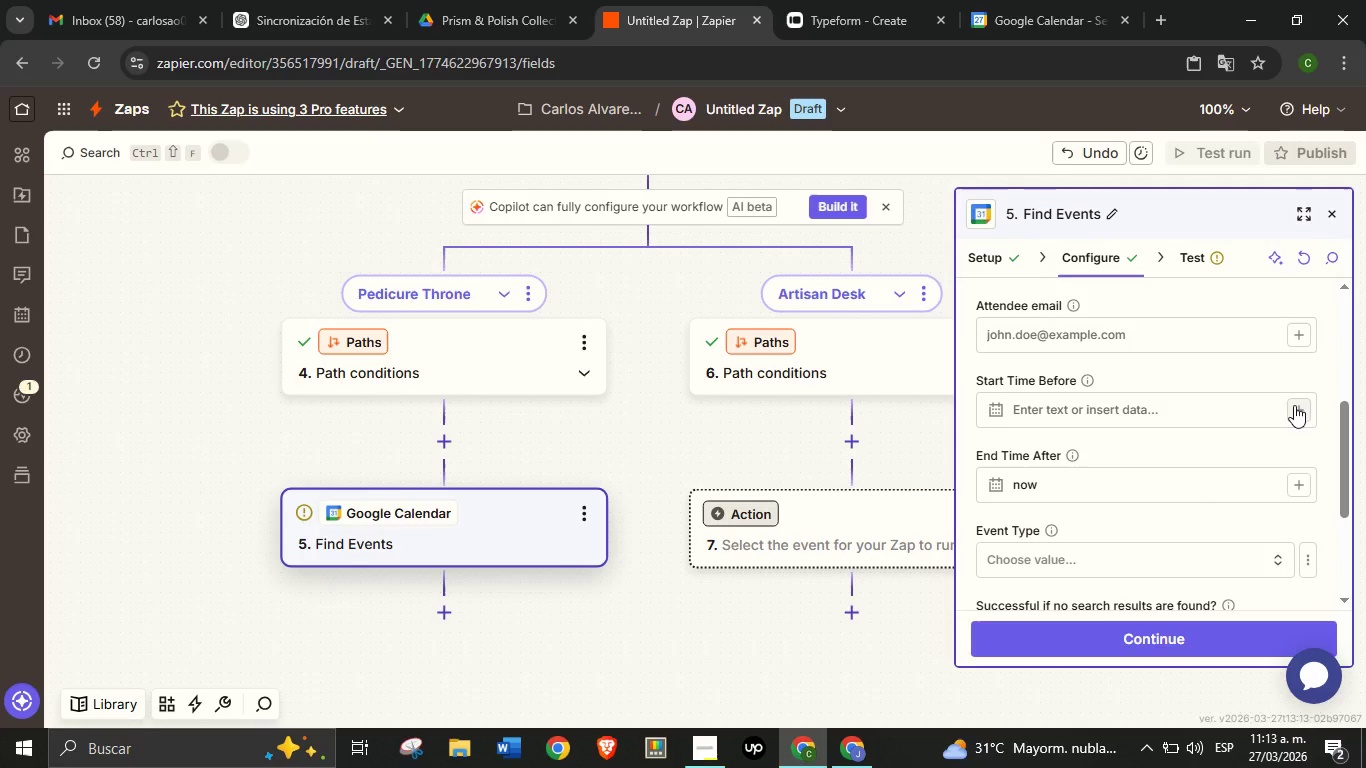 
left_click([1296, 405])
 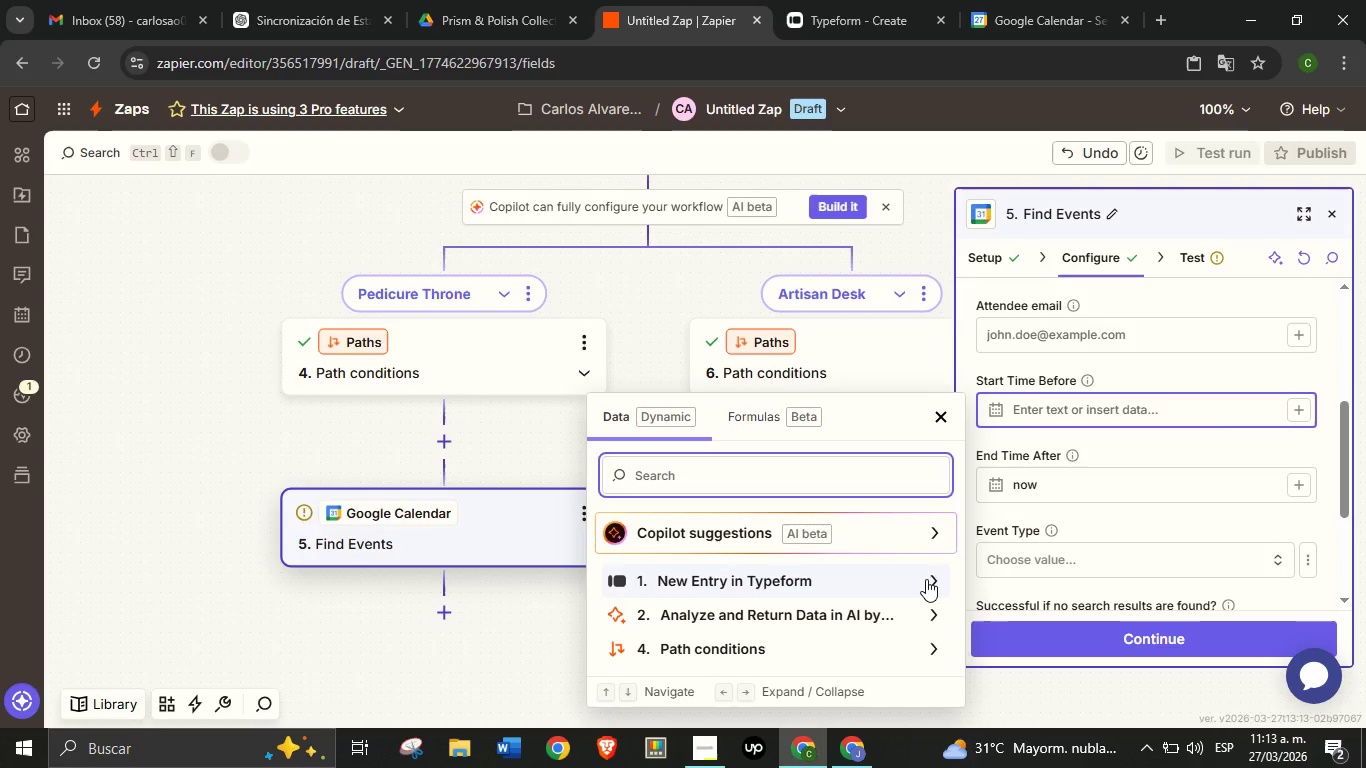 
left_click([926, 578])
 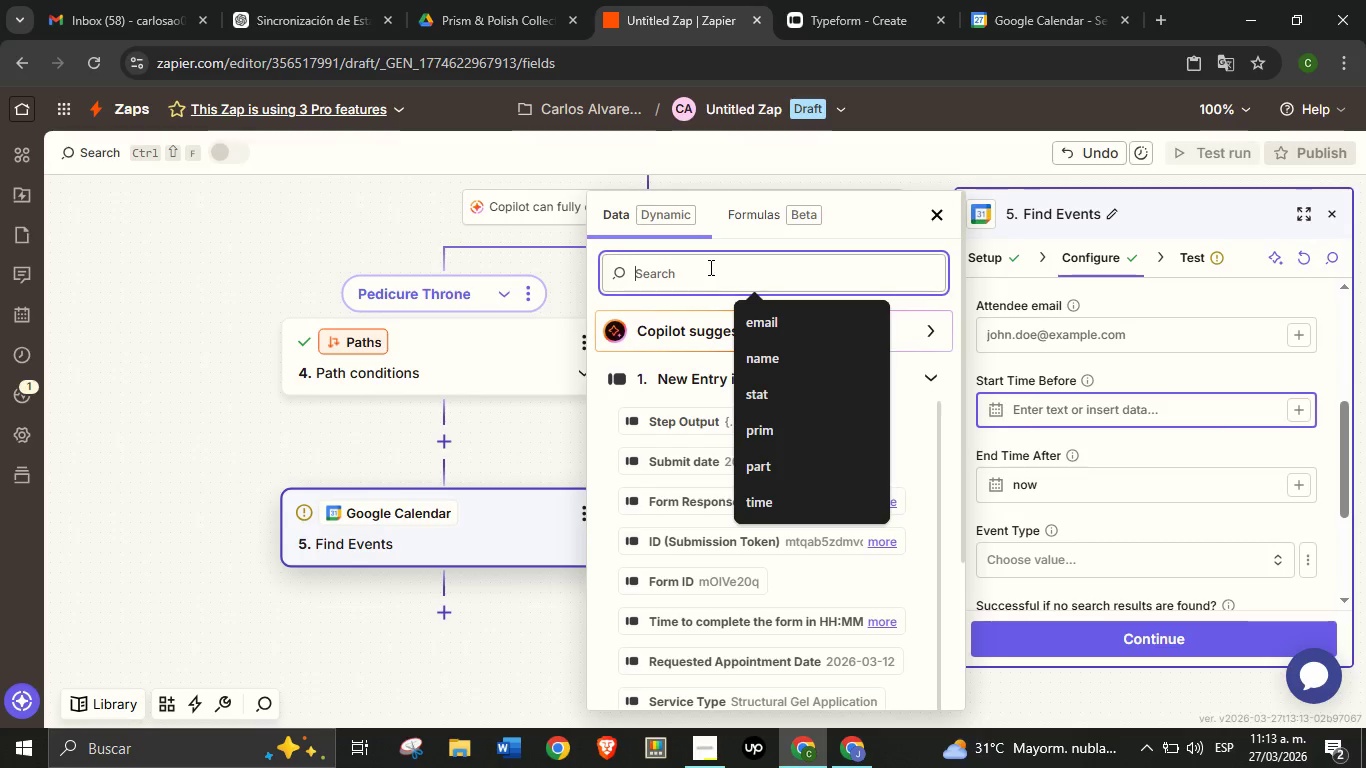 
left_click([709, 267])
 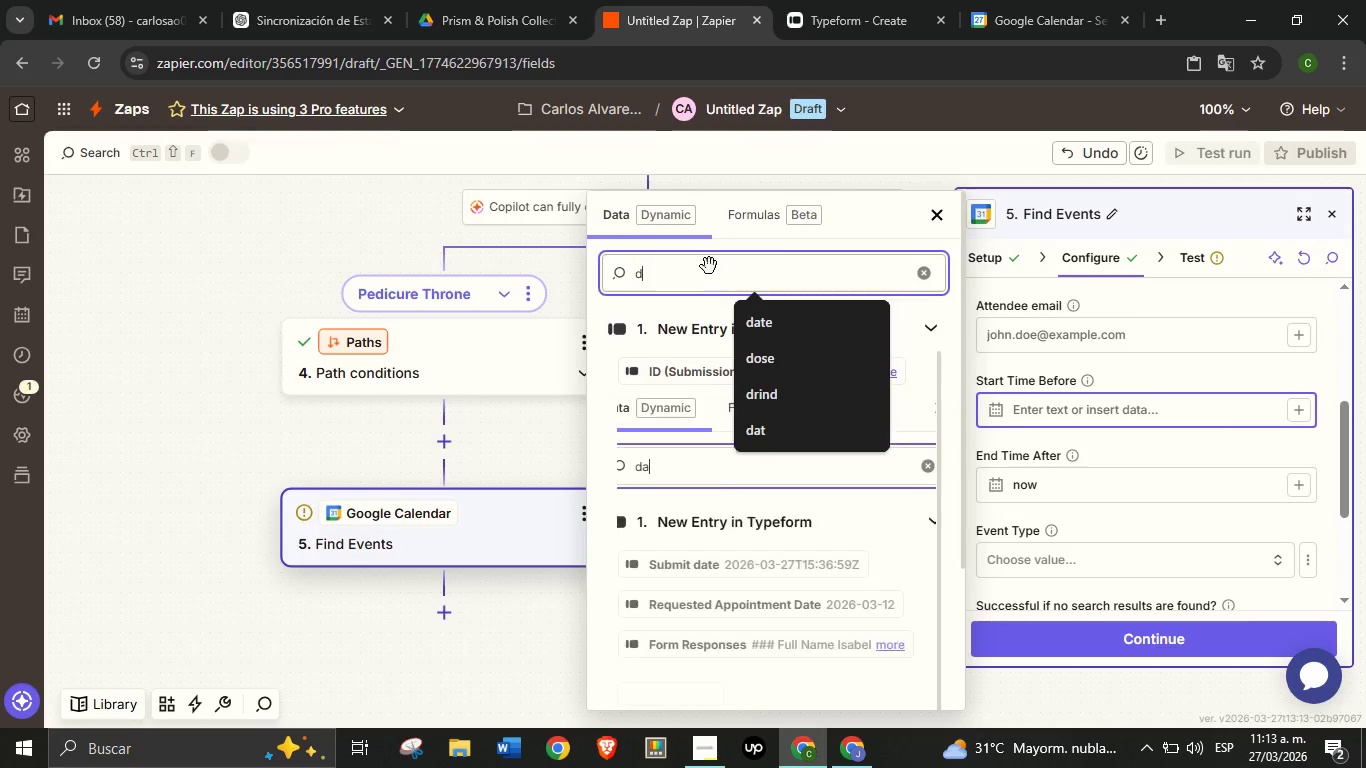 
type(dat)
 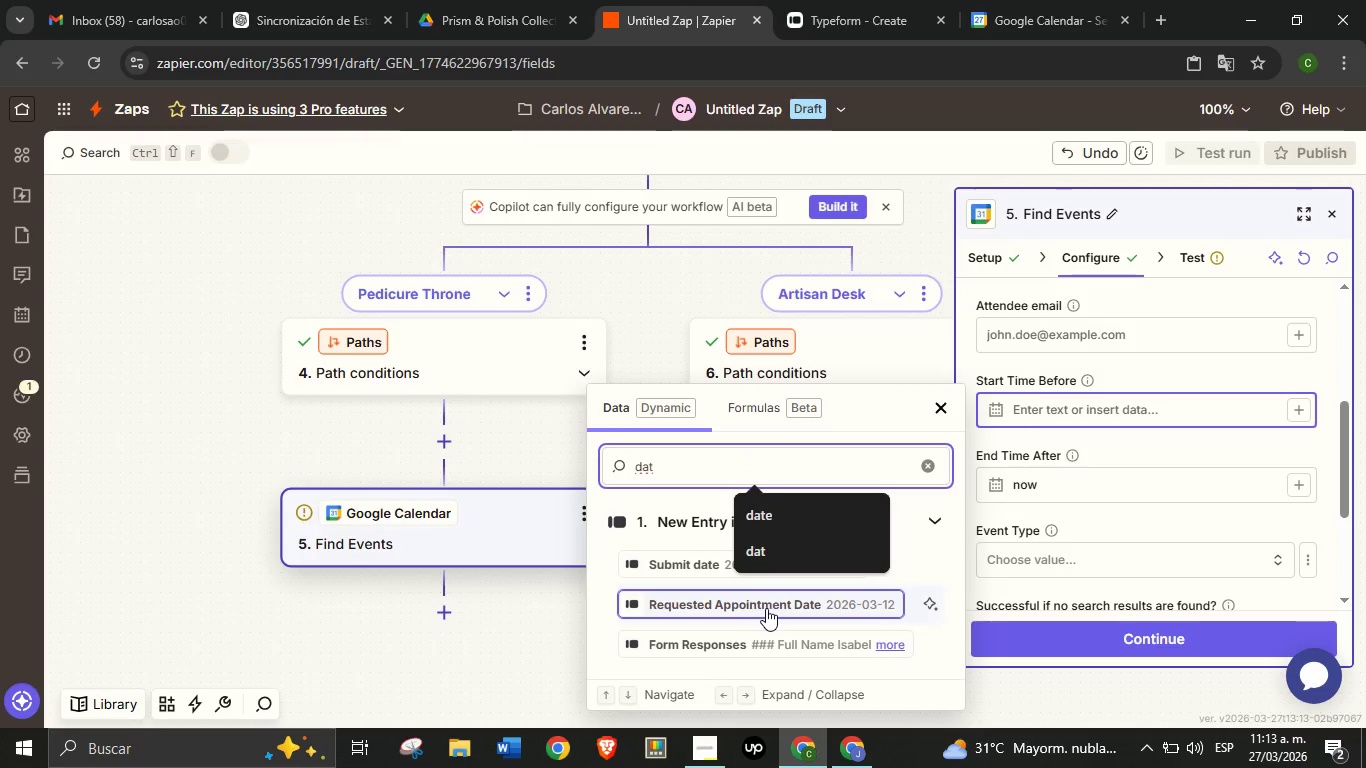 
left_click([766, 608])
 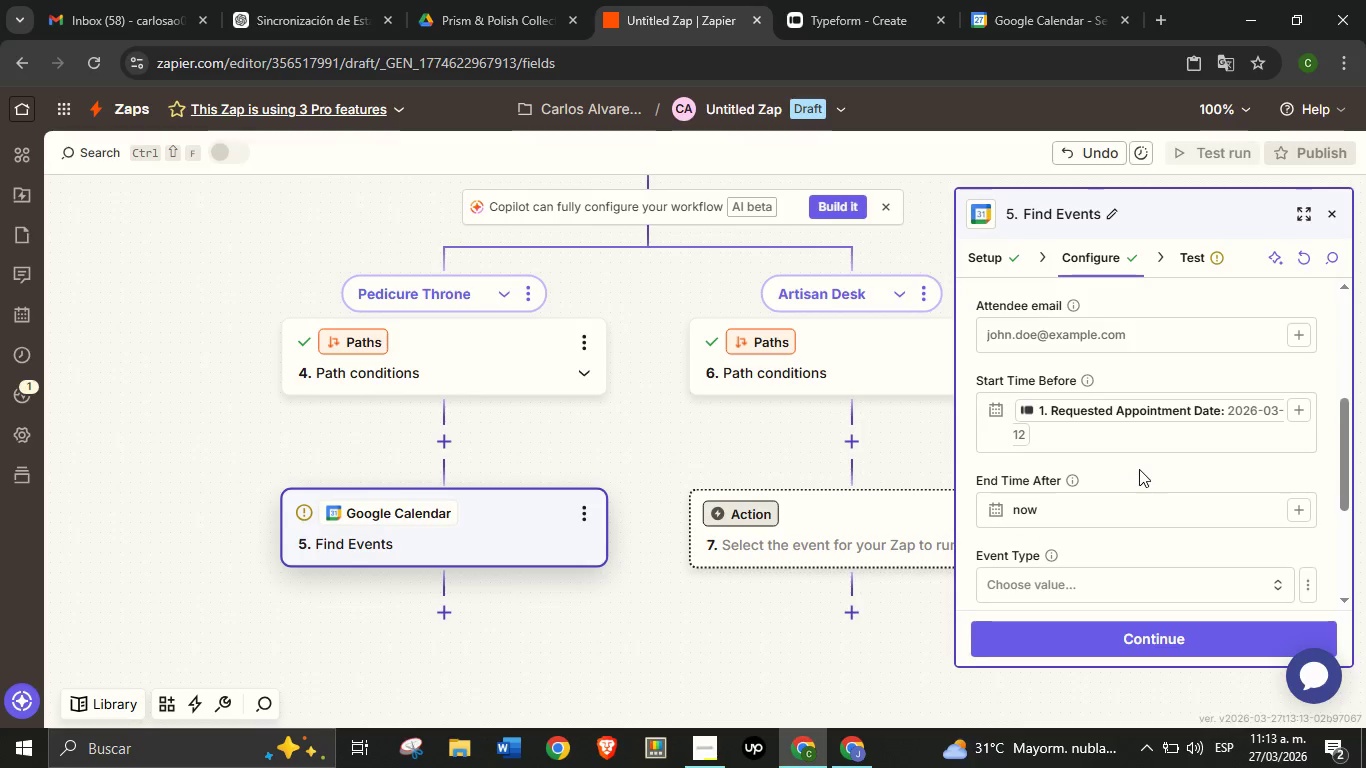 
left_click([1139, 469])
 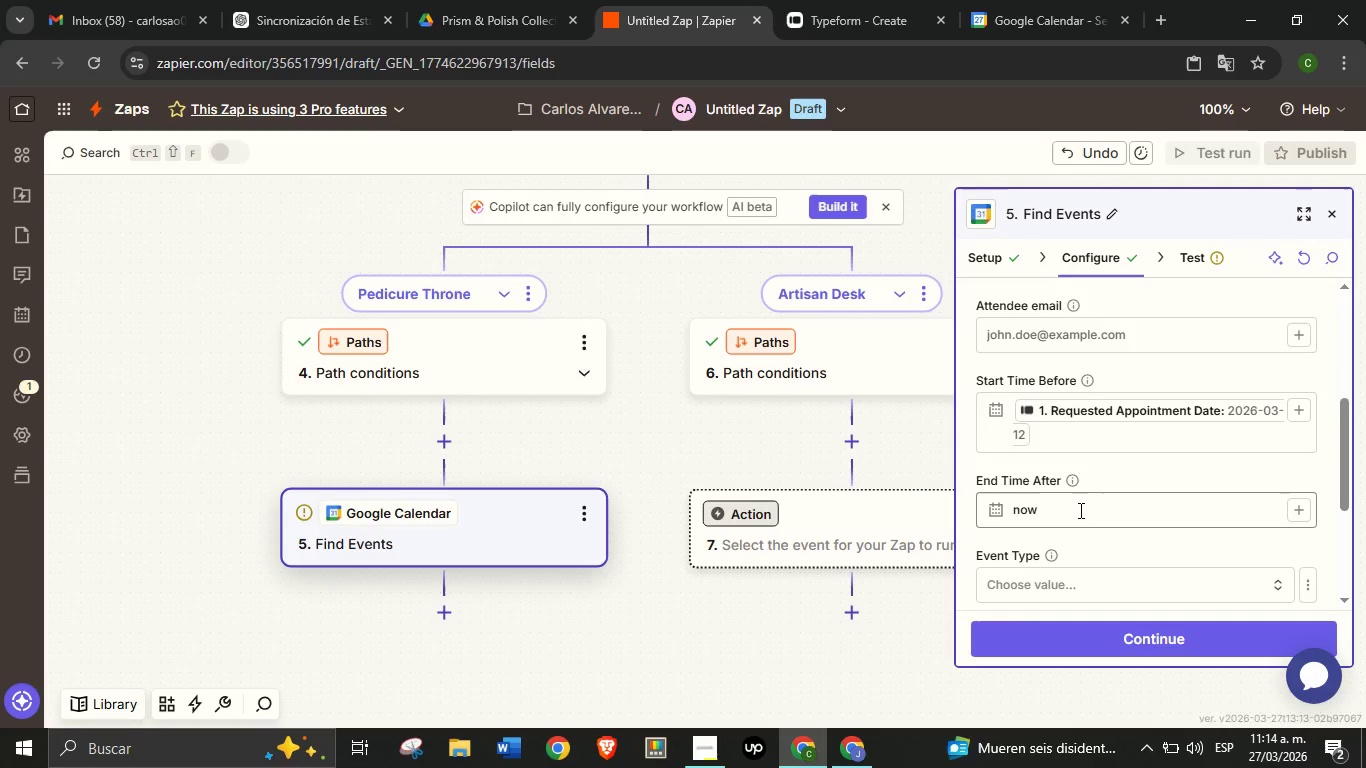 
left_click([1141, 469])
 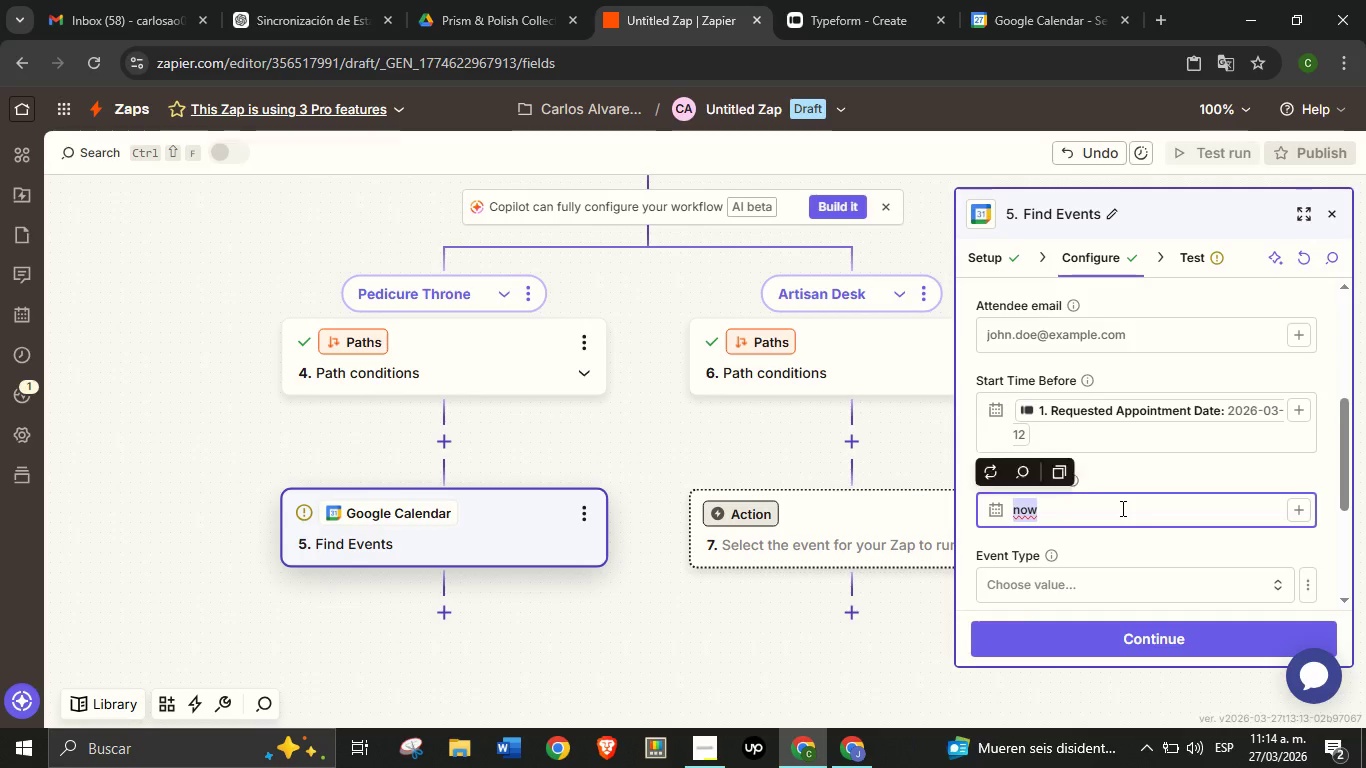 
double_click([1121, 508])
 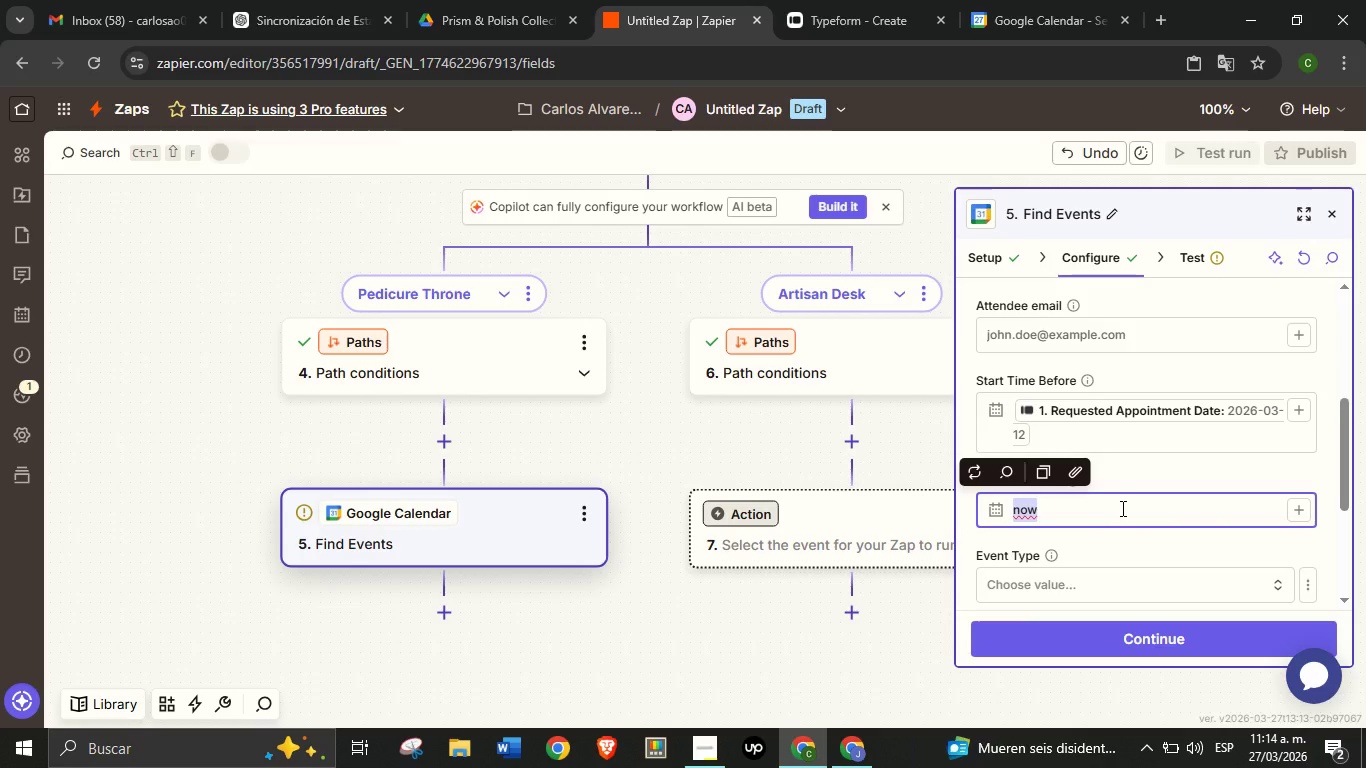 
triple_click([1121, 508])
 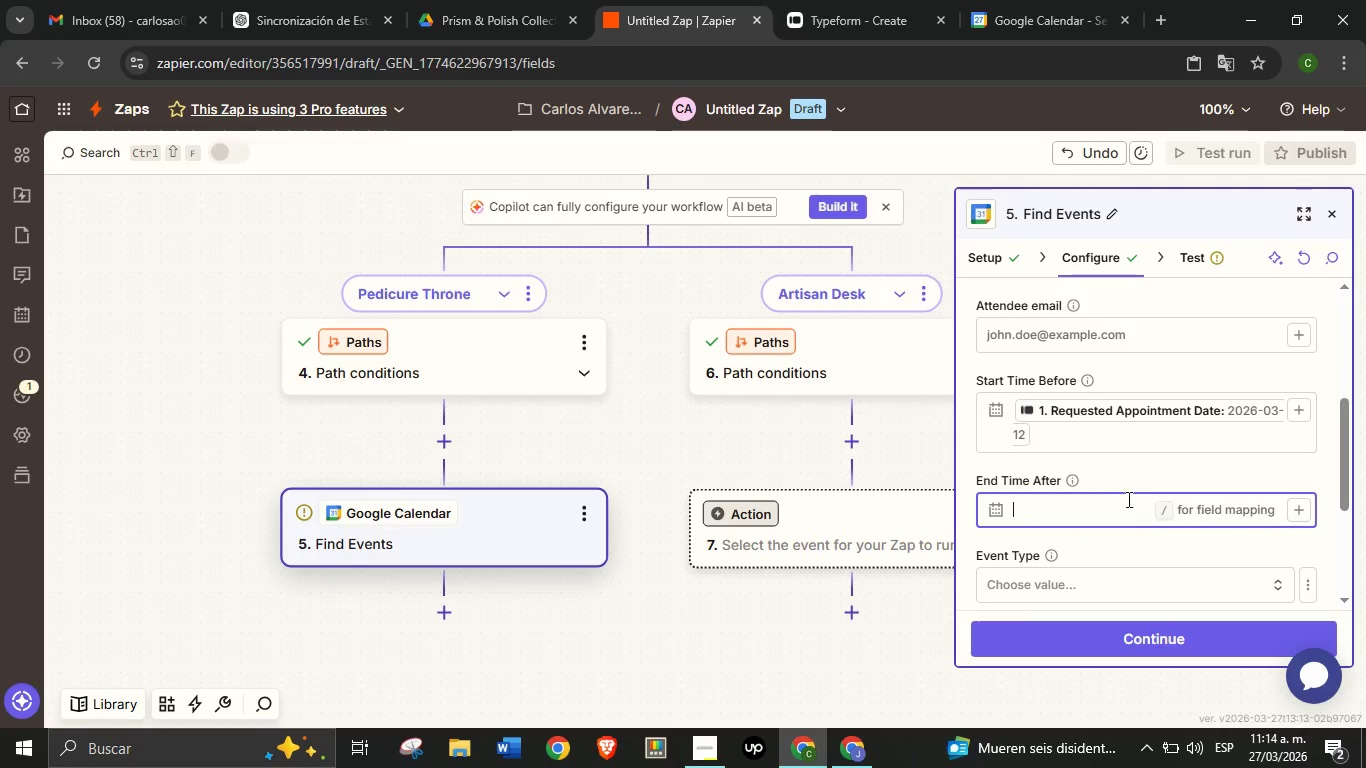 
key(Backspace)
 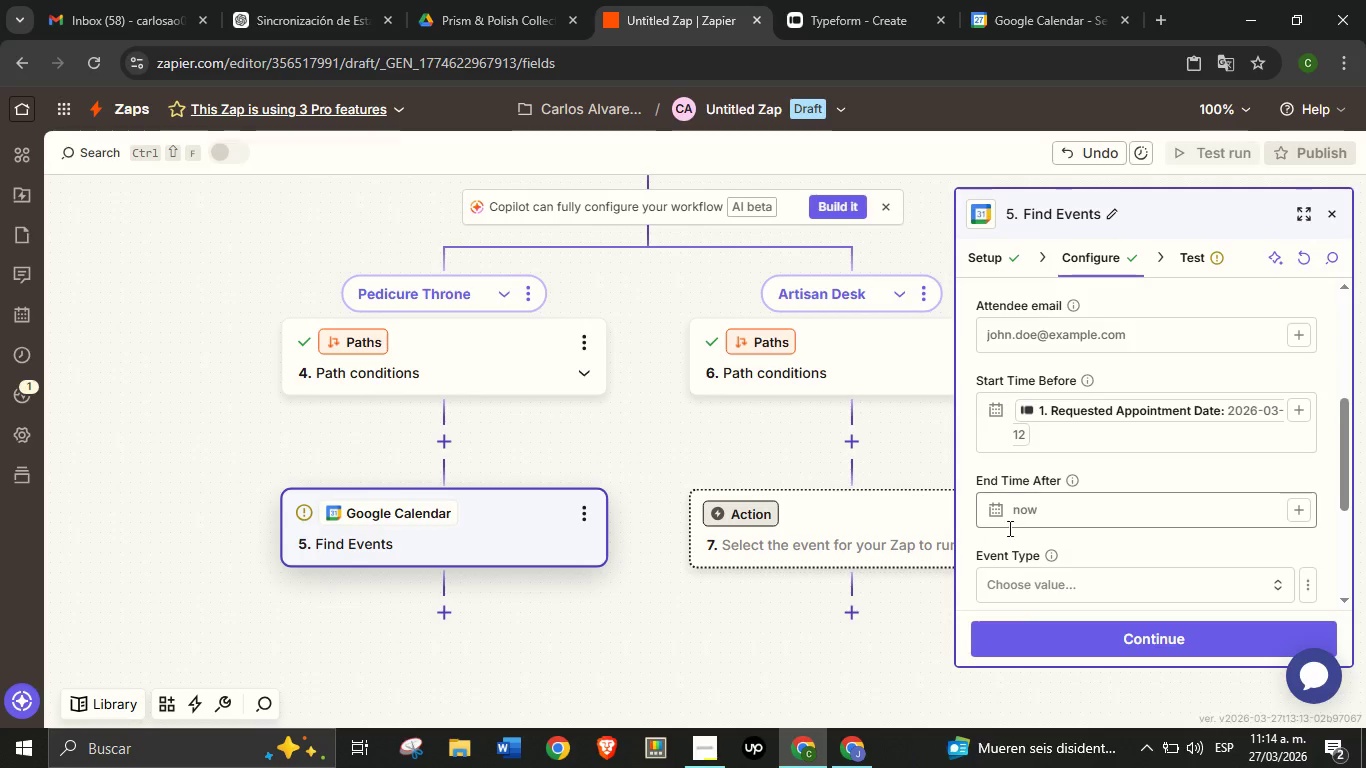 
left_click([998, 508])
 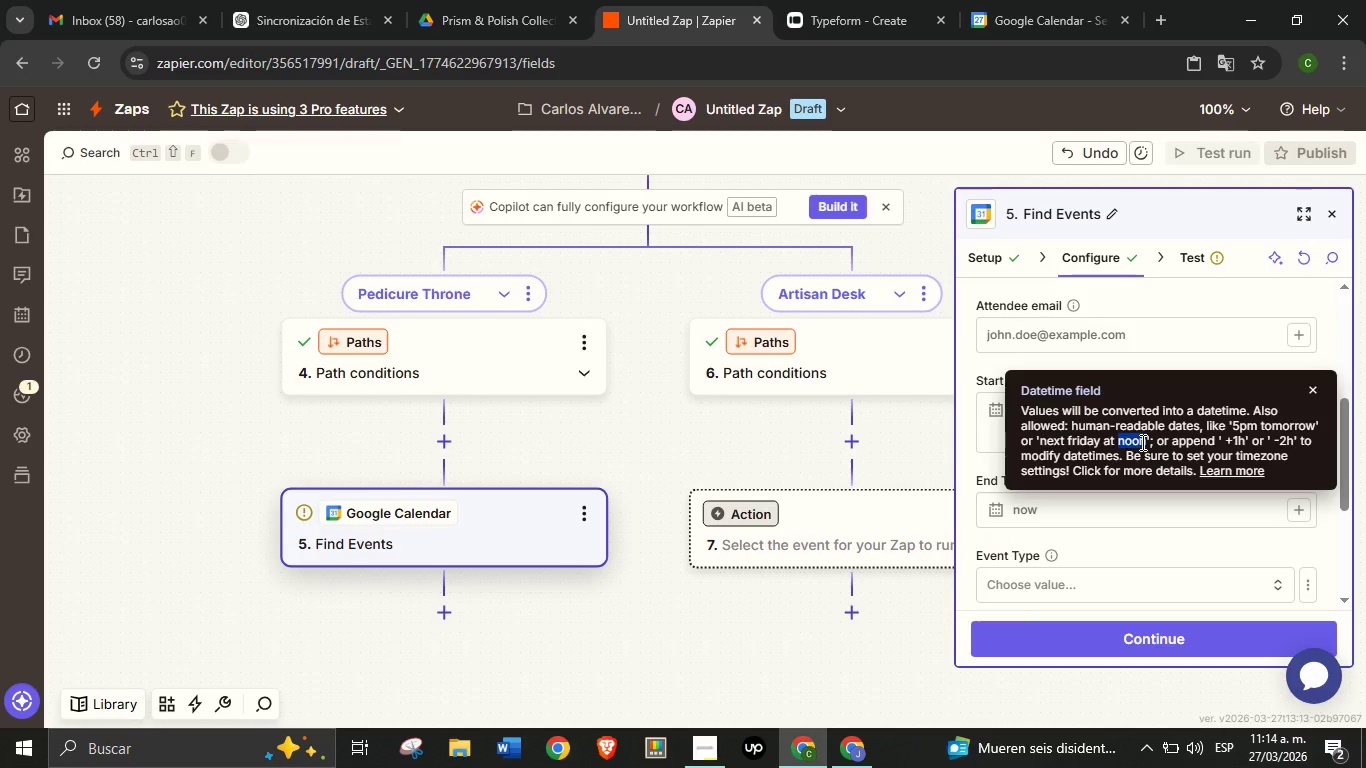 
double_click([1141, 442])
 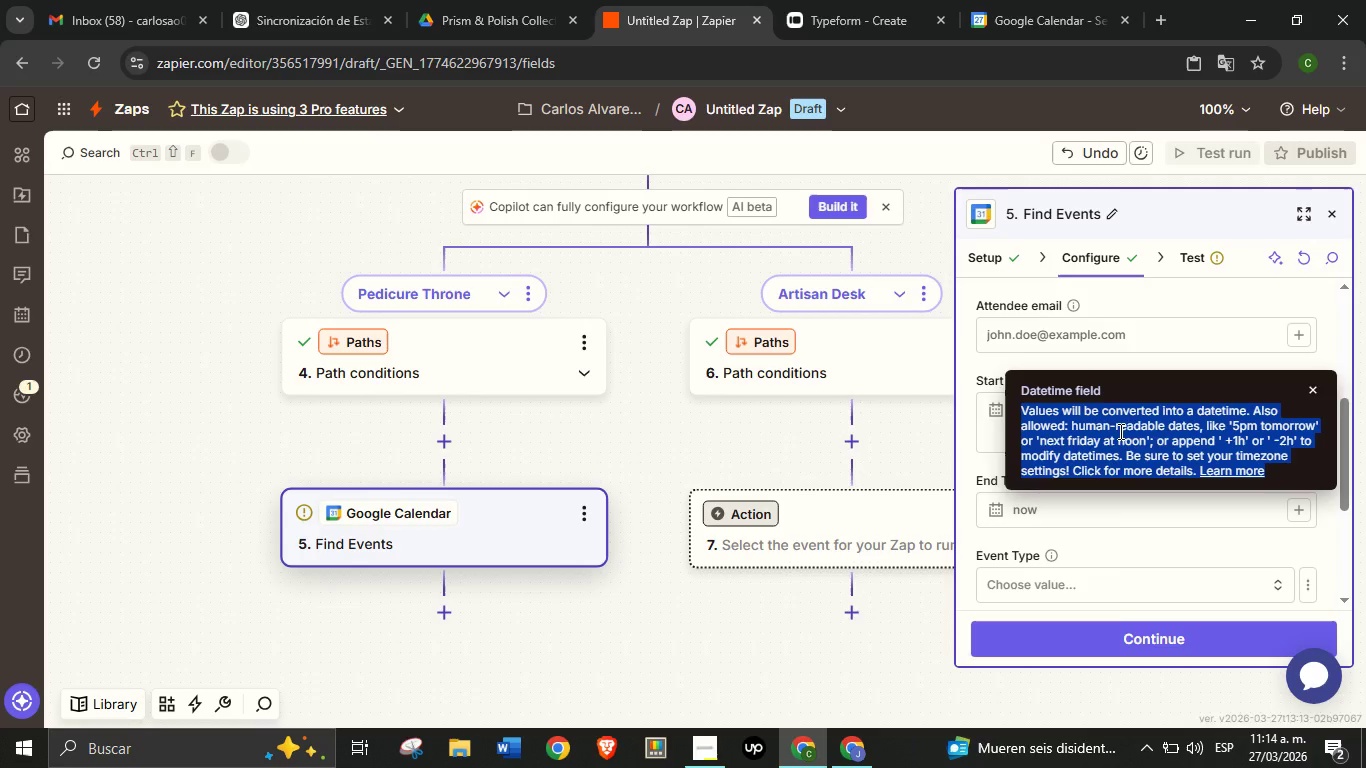 
triple_click([1141, 442])
 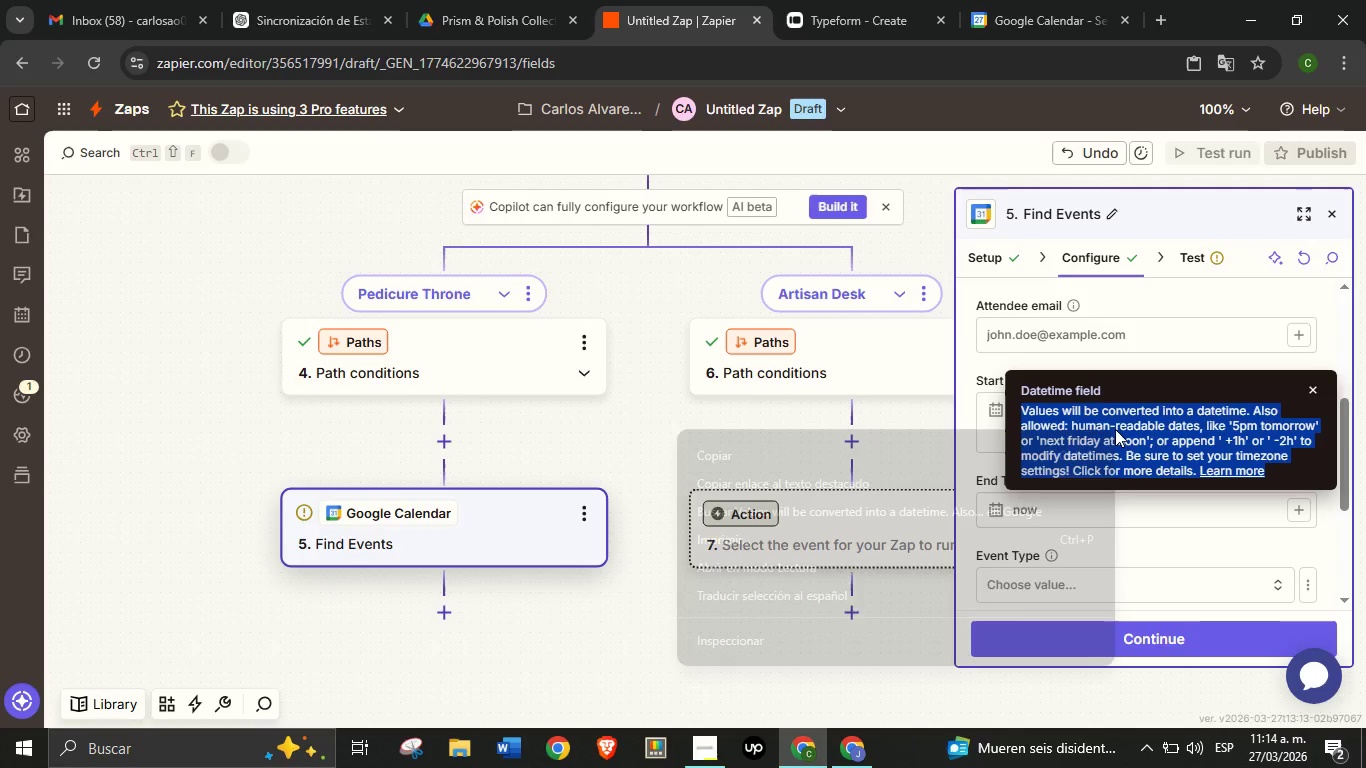 
triple_click([1141, 442])
 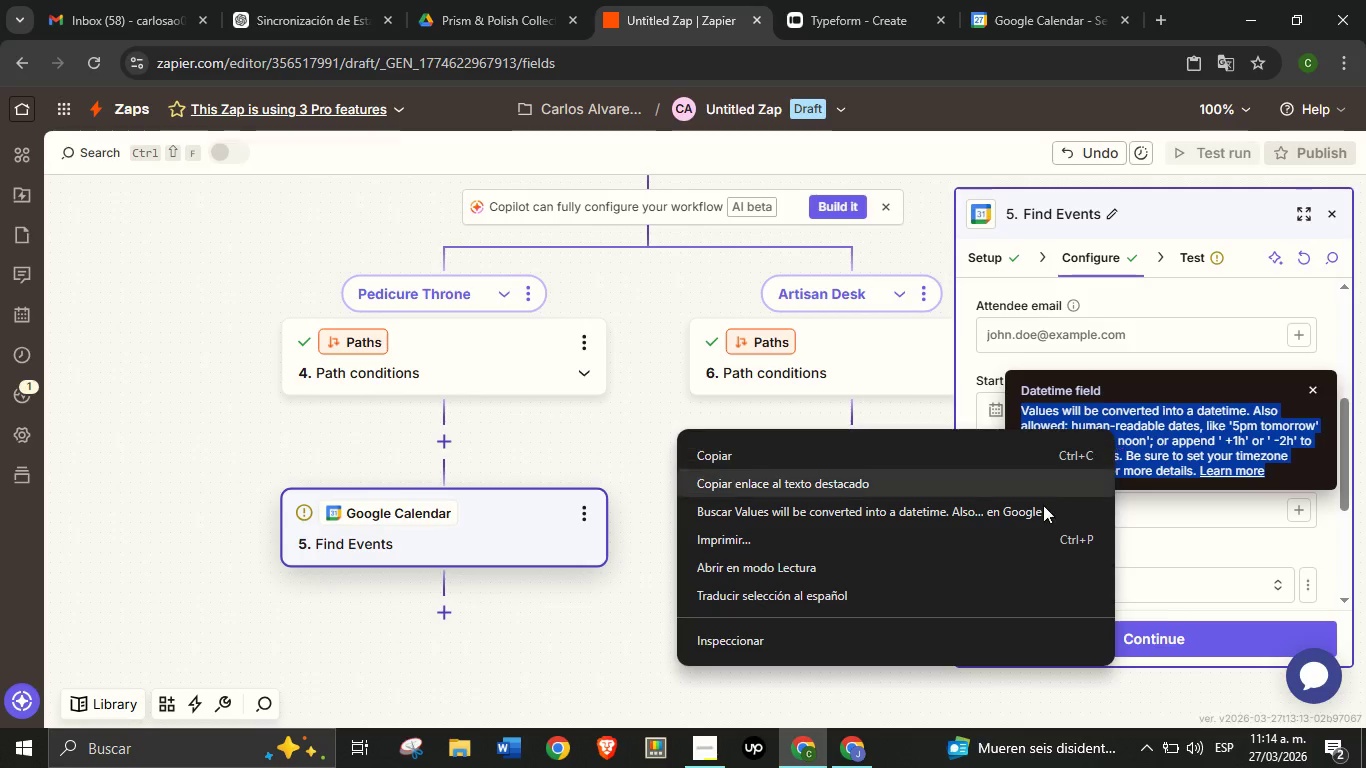 
right_click([1115, 429])
 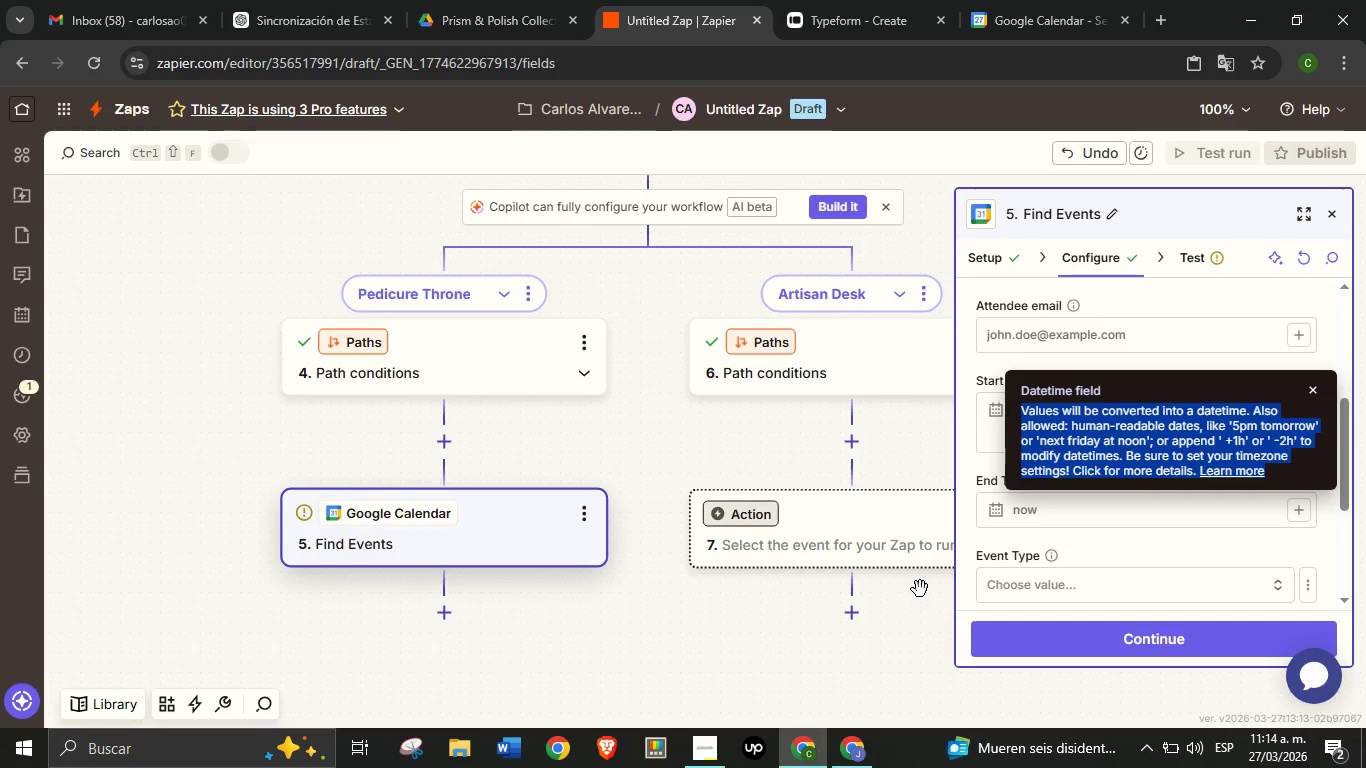 
left_click([920, 589])
 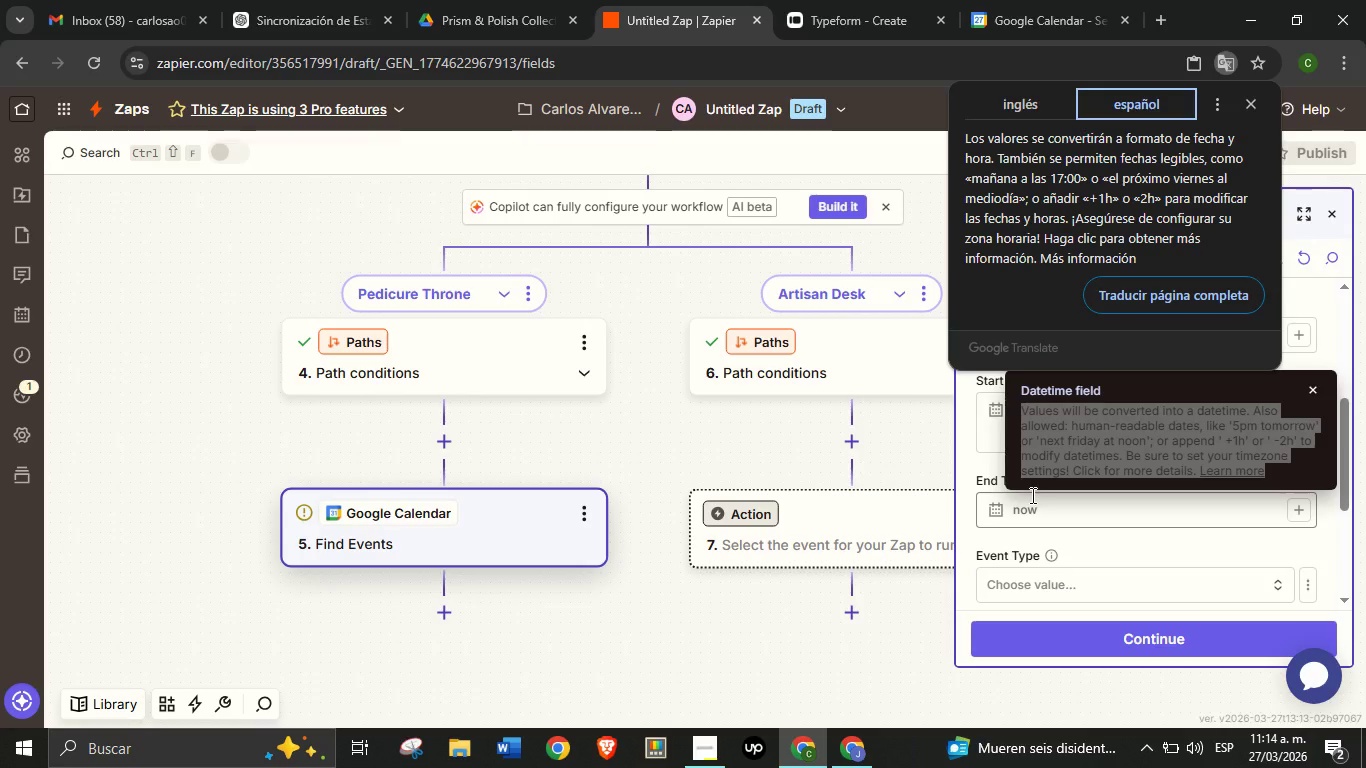 
wait(9.2)
 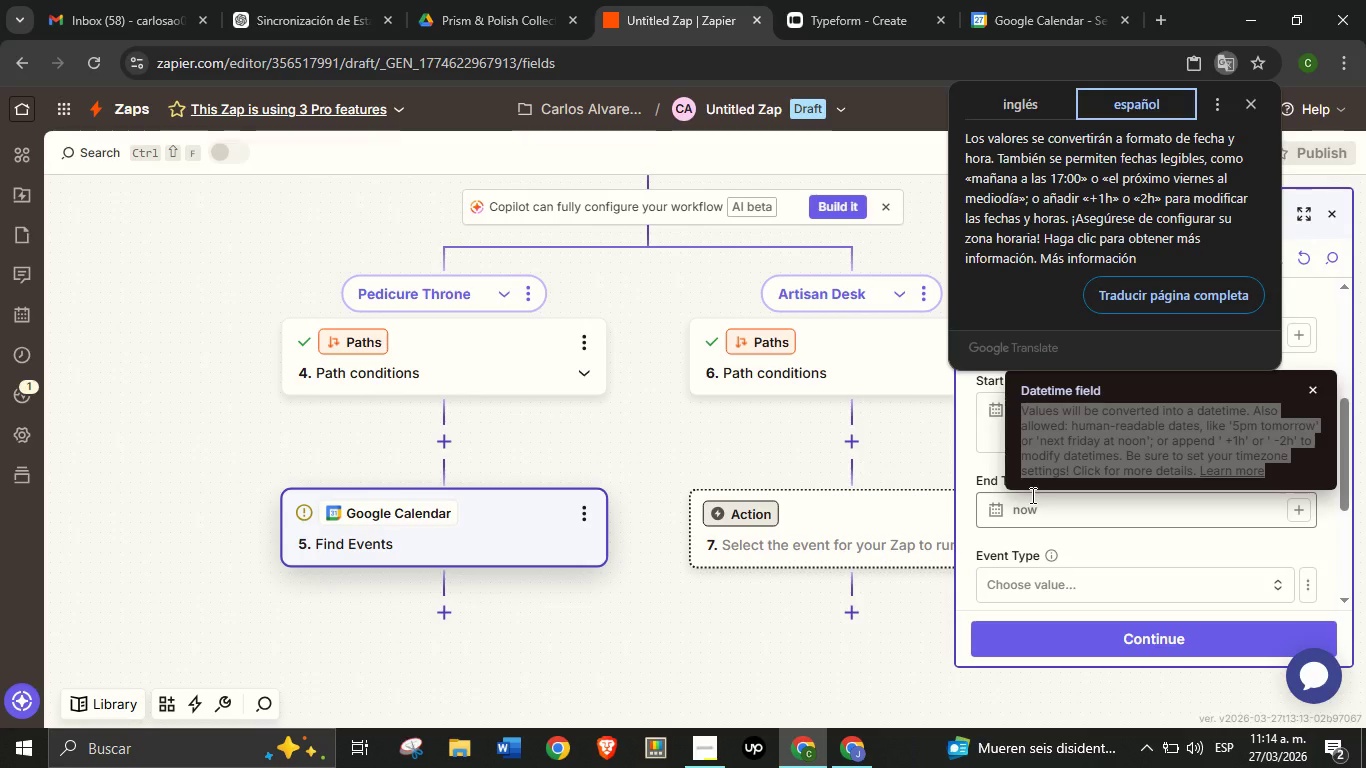 
left_click([1096, 539])
 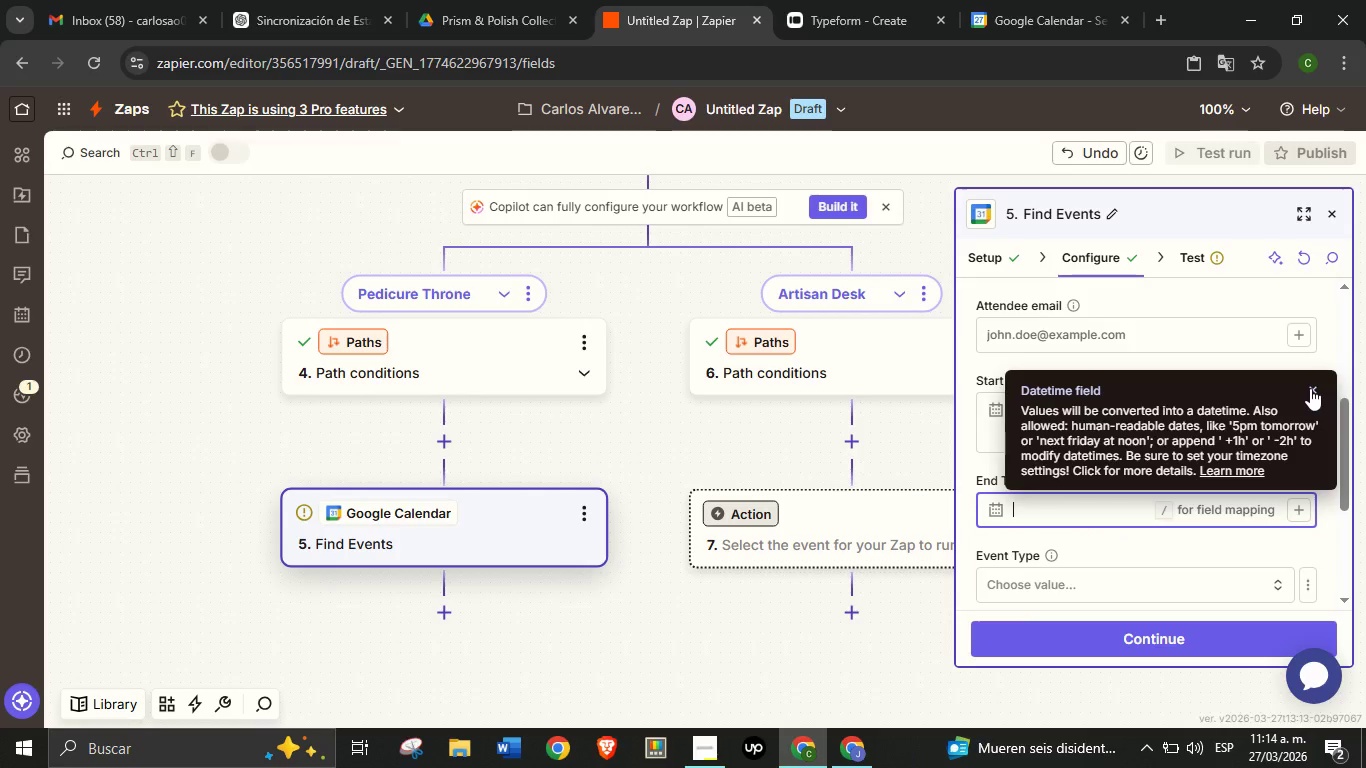 
left_click([1310, 388])
 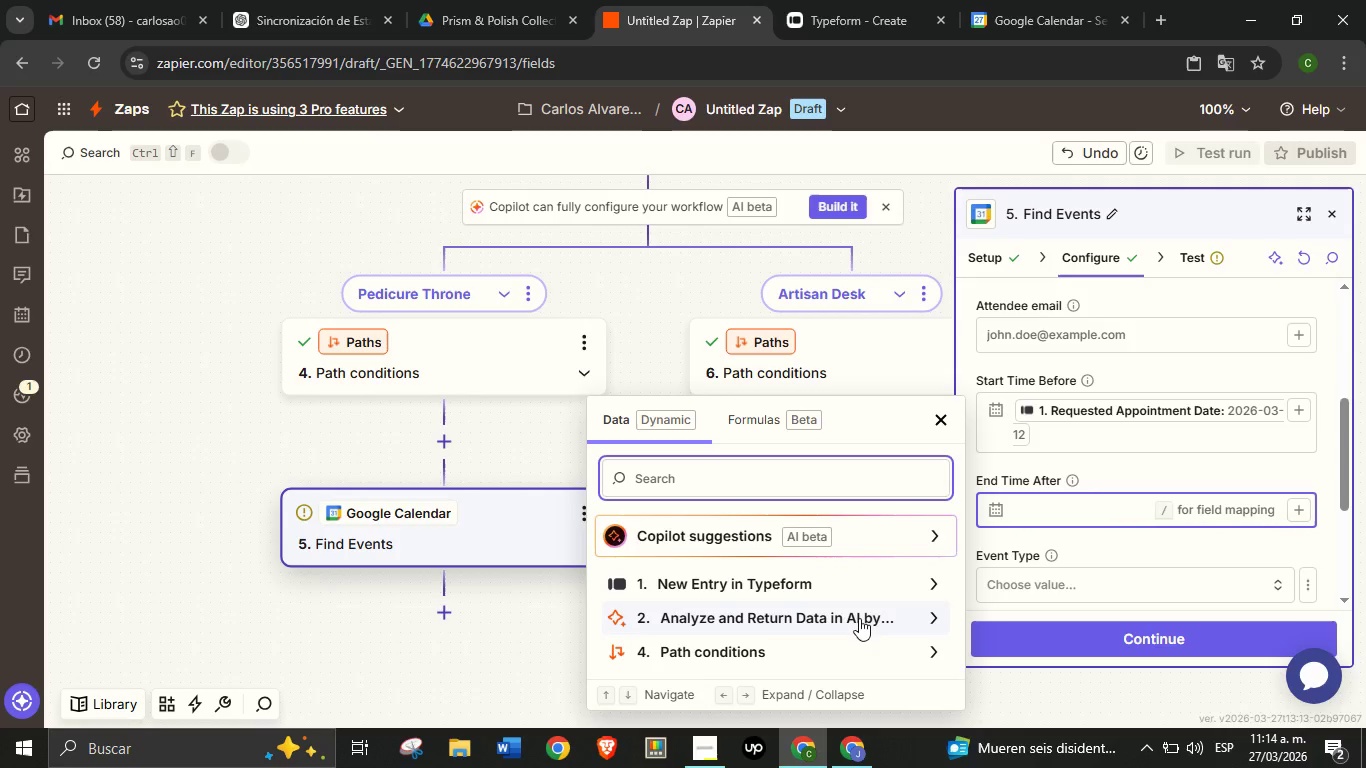 
left_click([856, 577])
 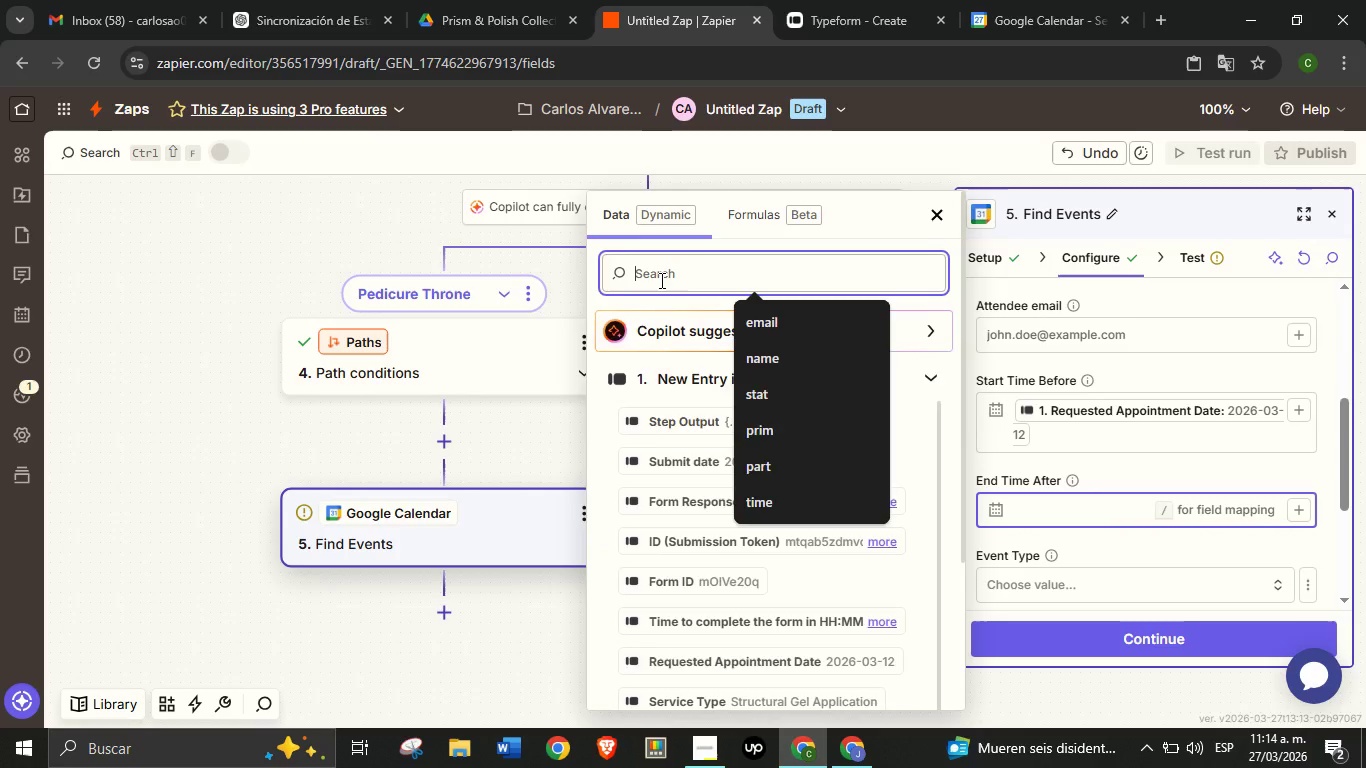 
type(dat)
 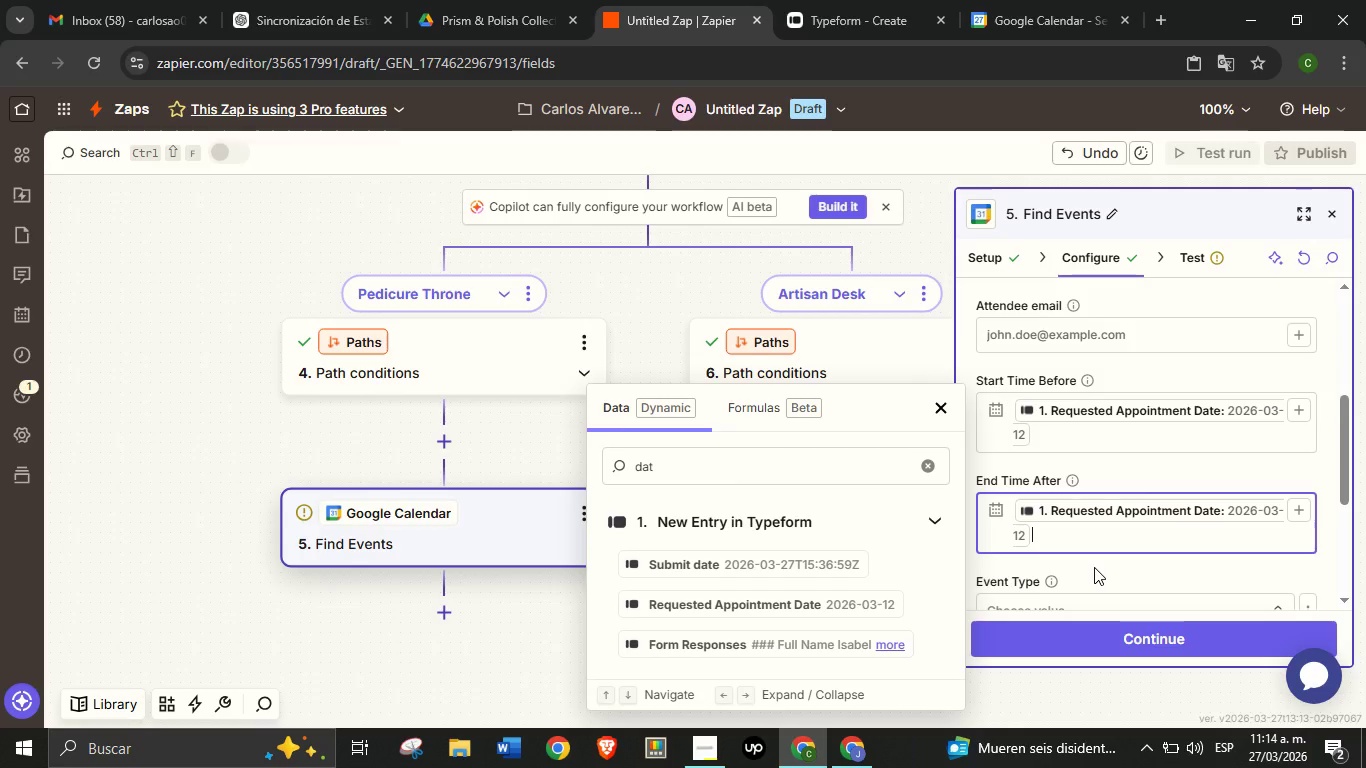 
left_click([1095, 569])
 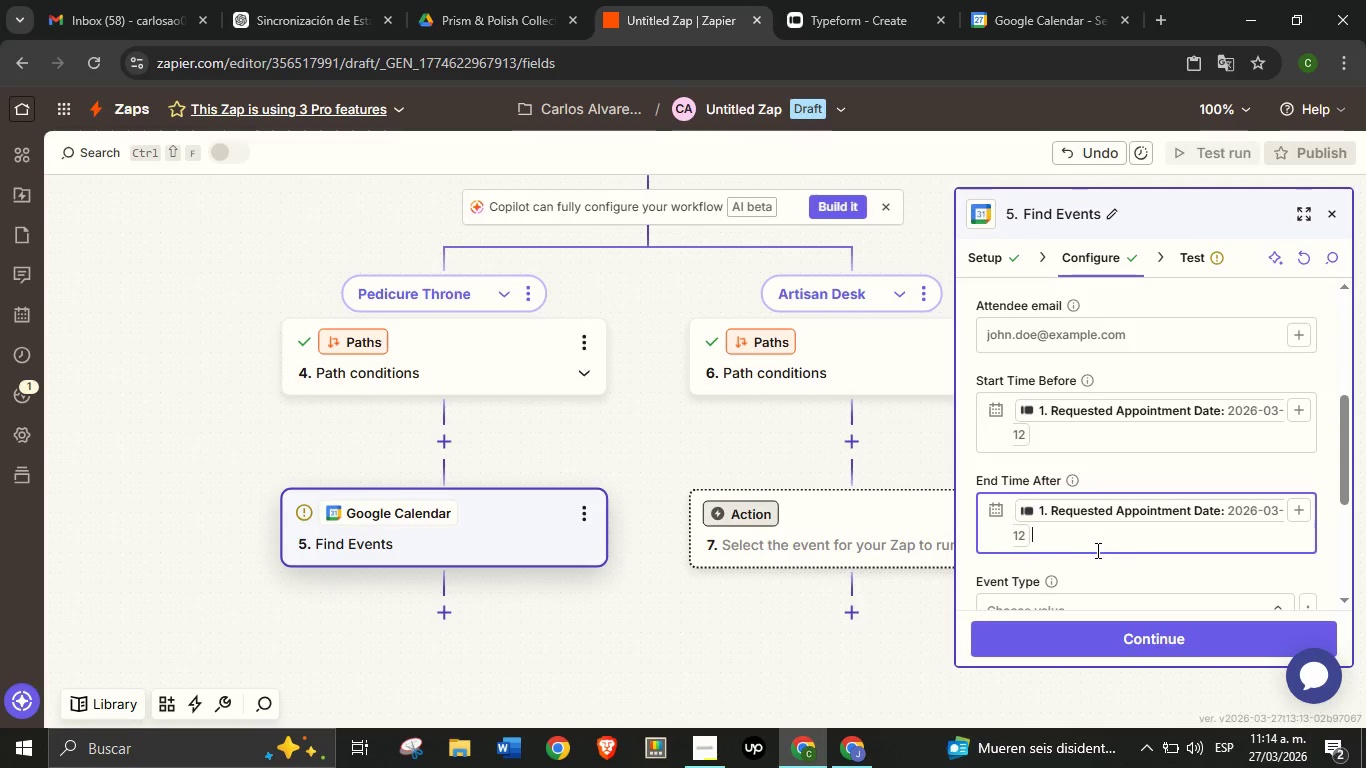 
left_click([1096, 550])
 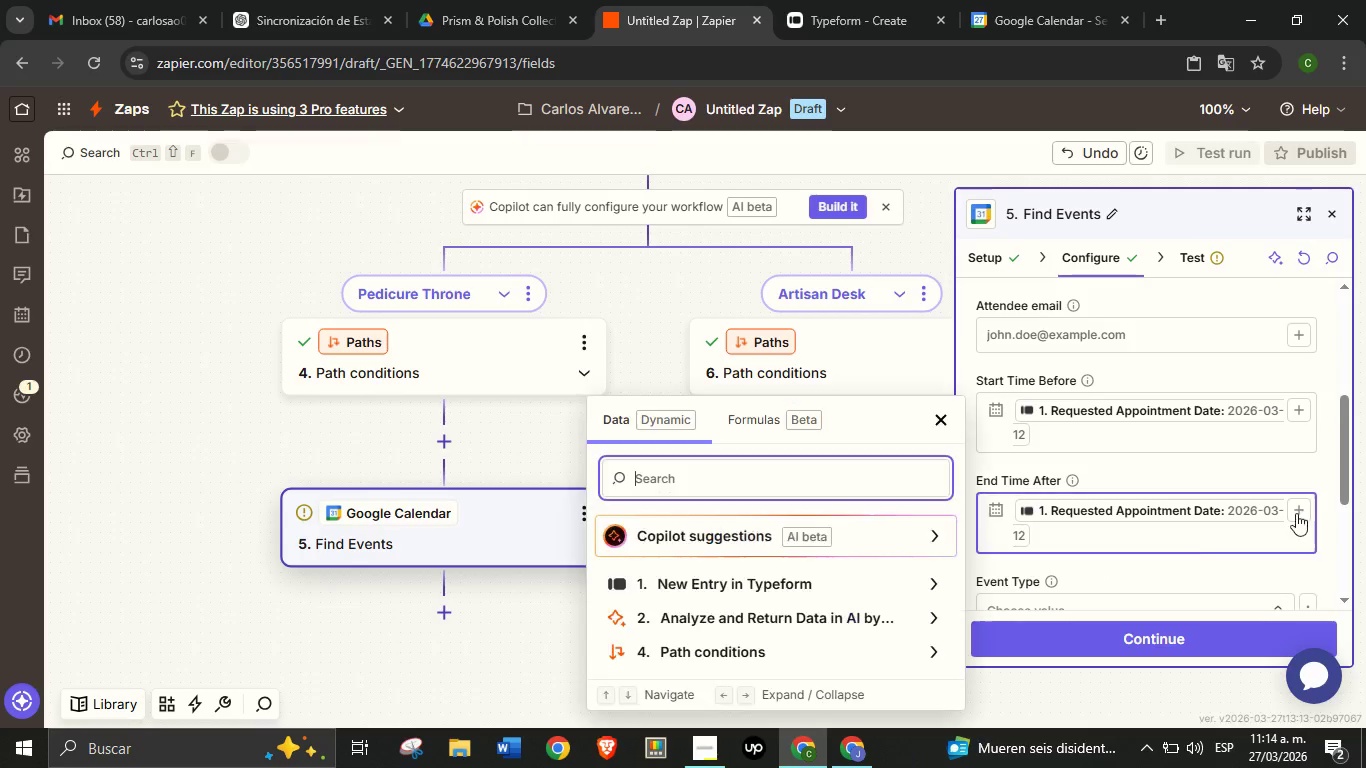 
left_click([1302, 510])
 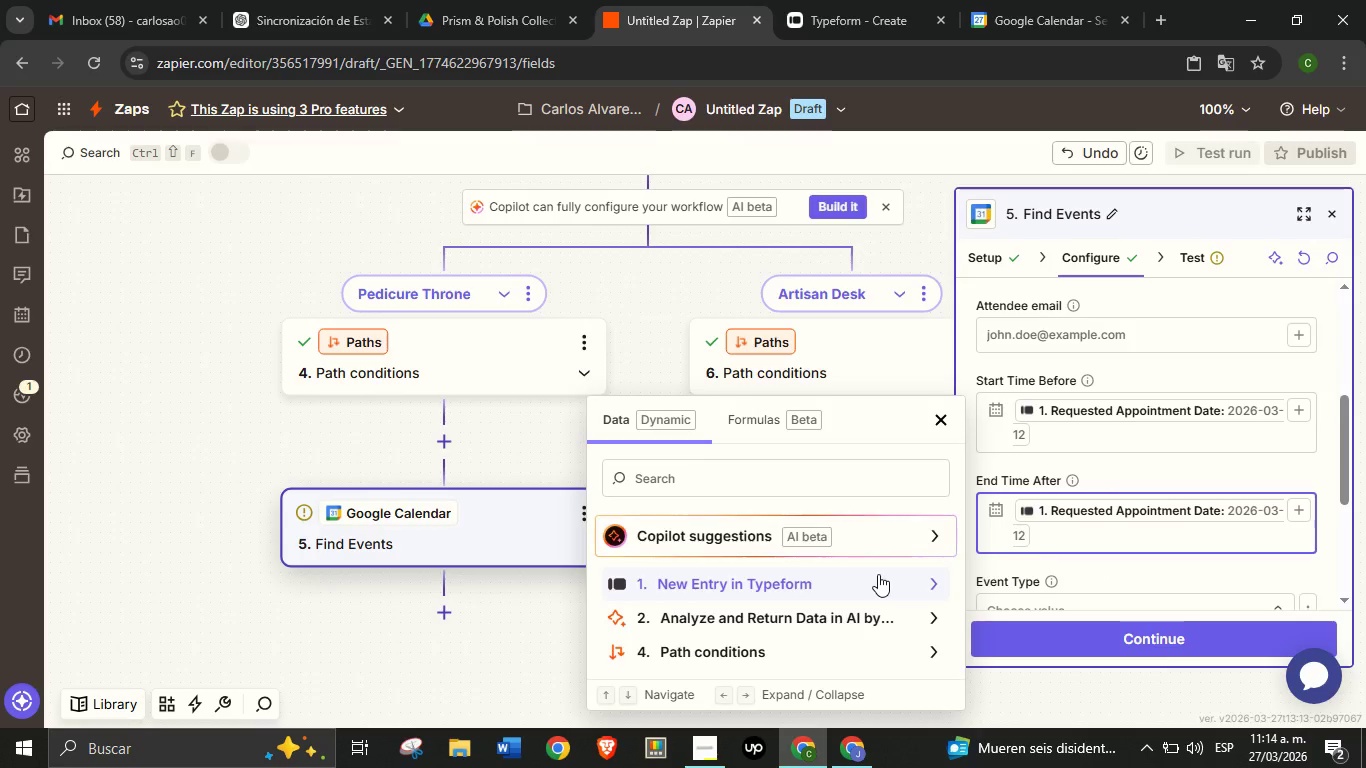 
left_click([878, 574])
 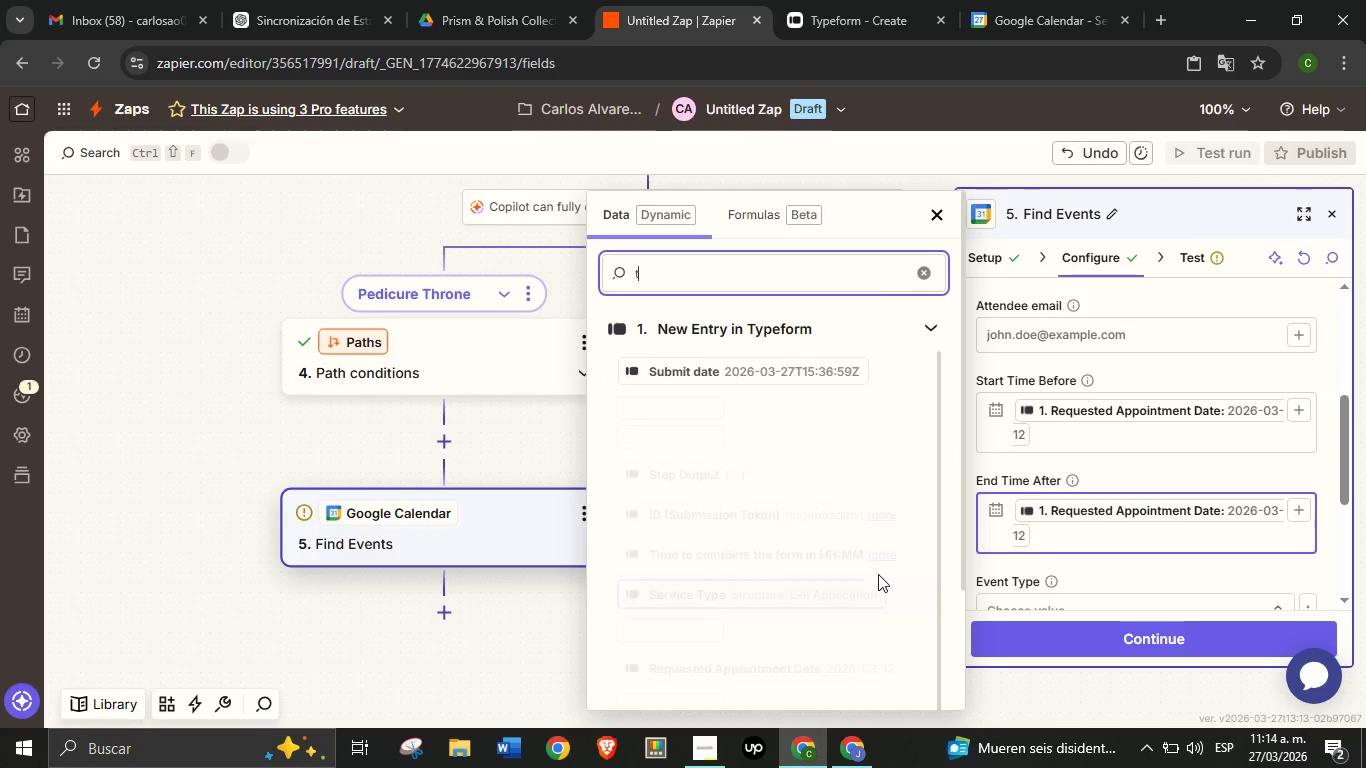 
type(tim)
 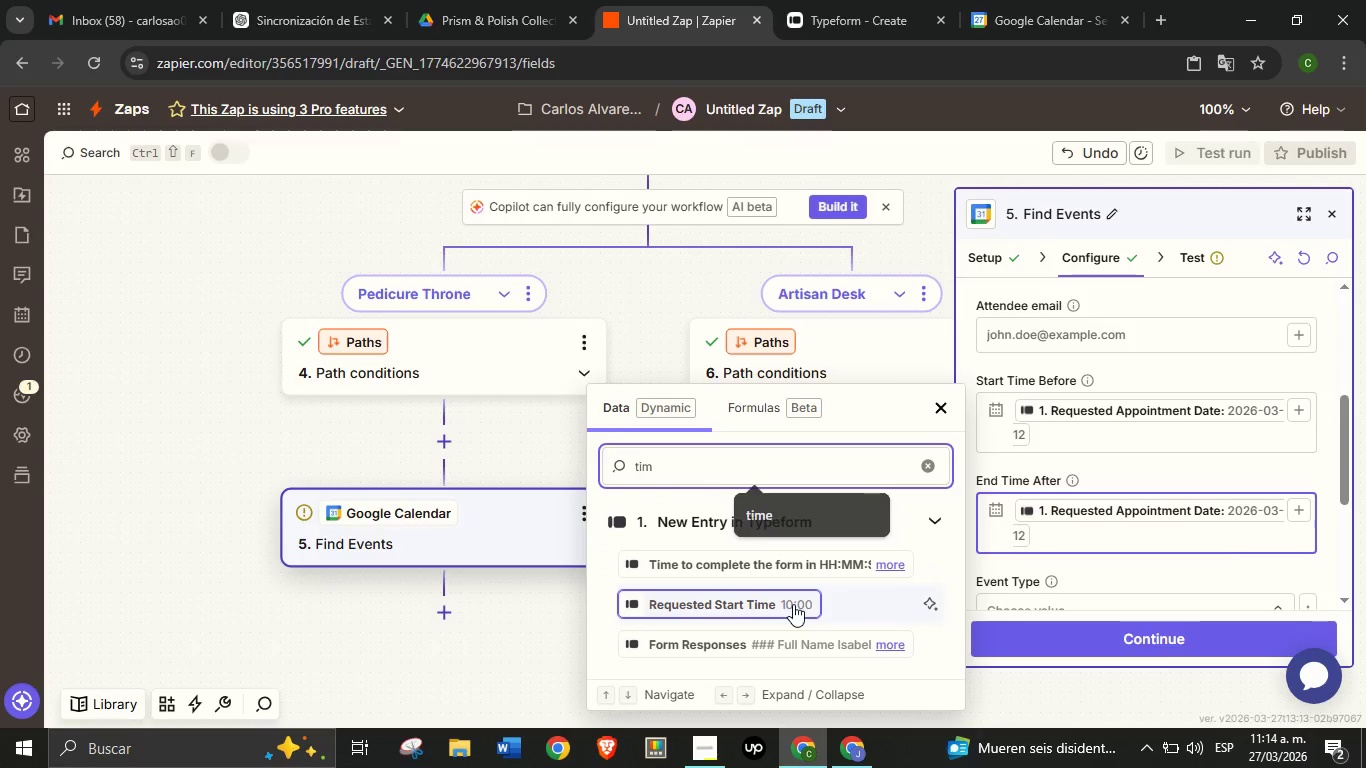 
left_click([793, 604])
 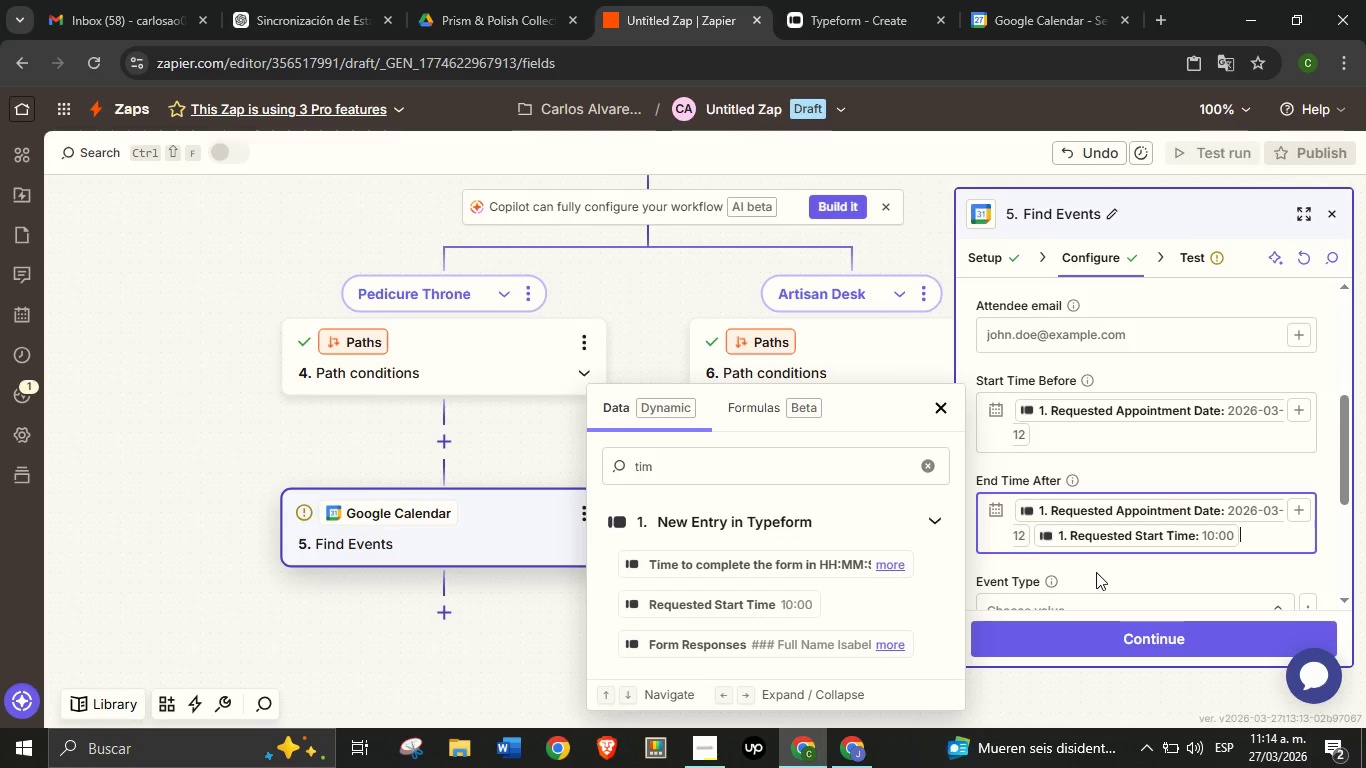 
key(Equal)
 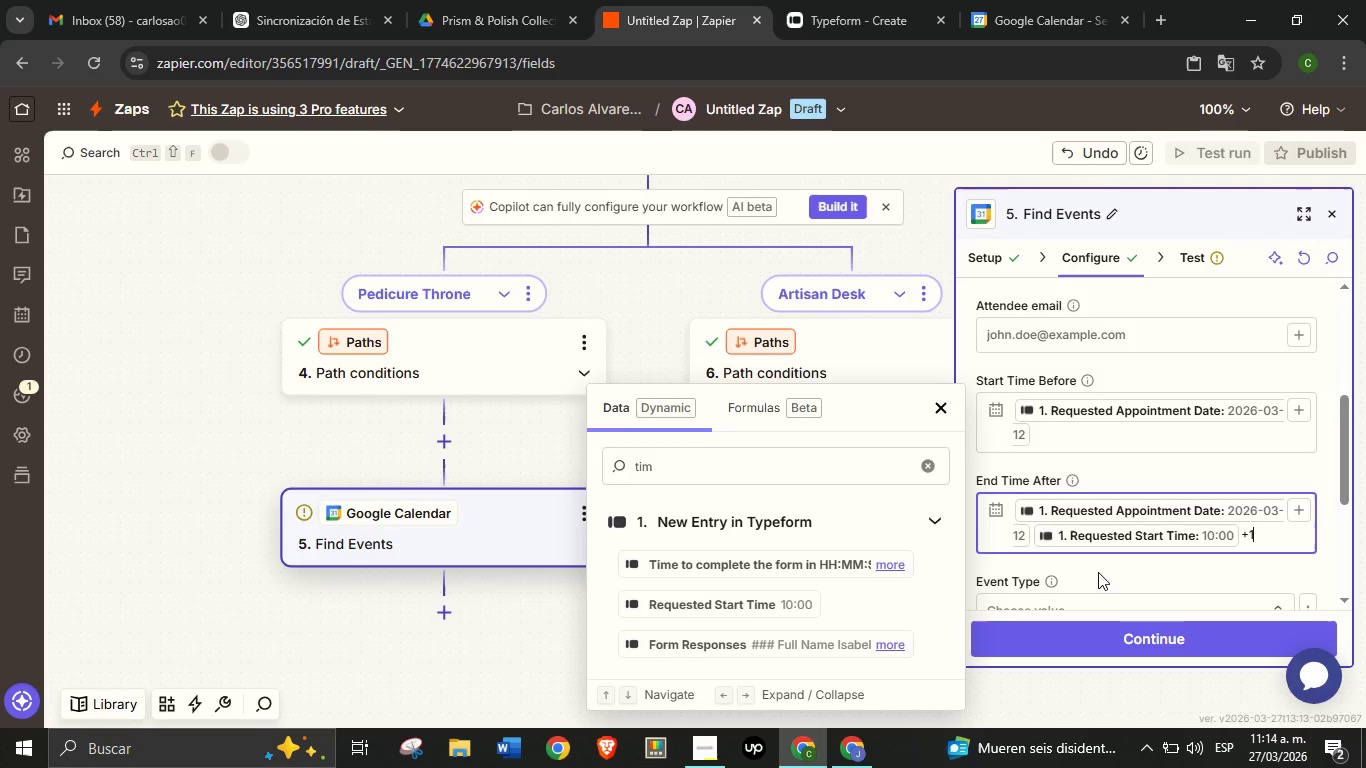 
key(1)
 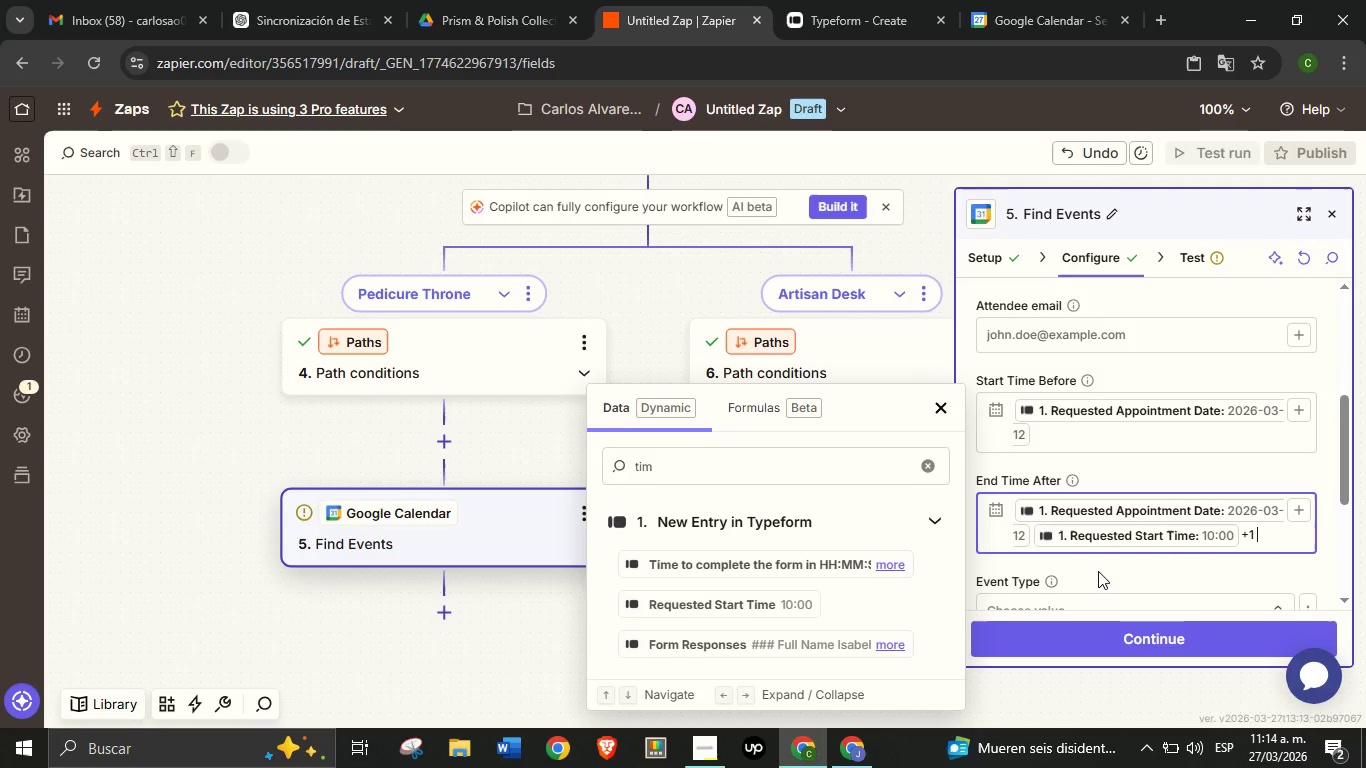 
key(Space)
 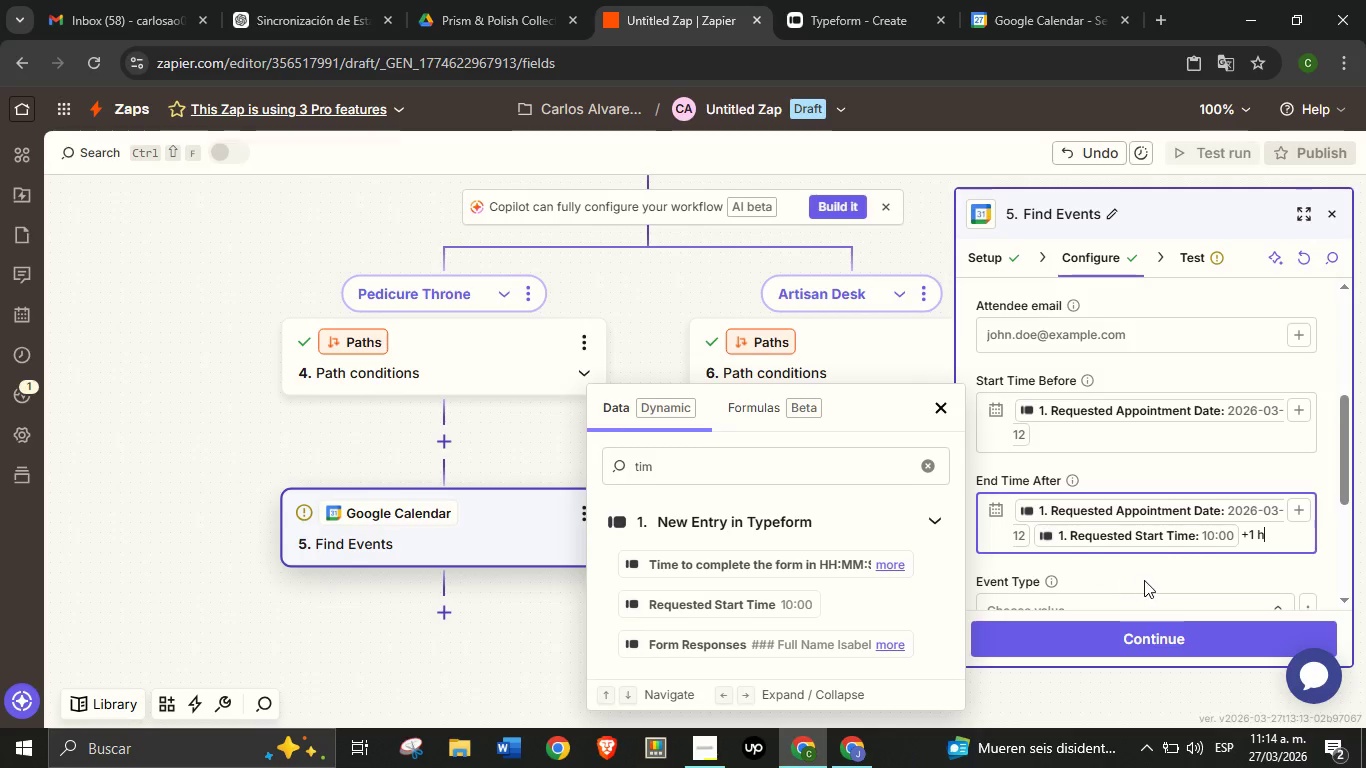 
key(H)
 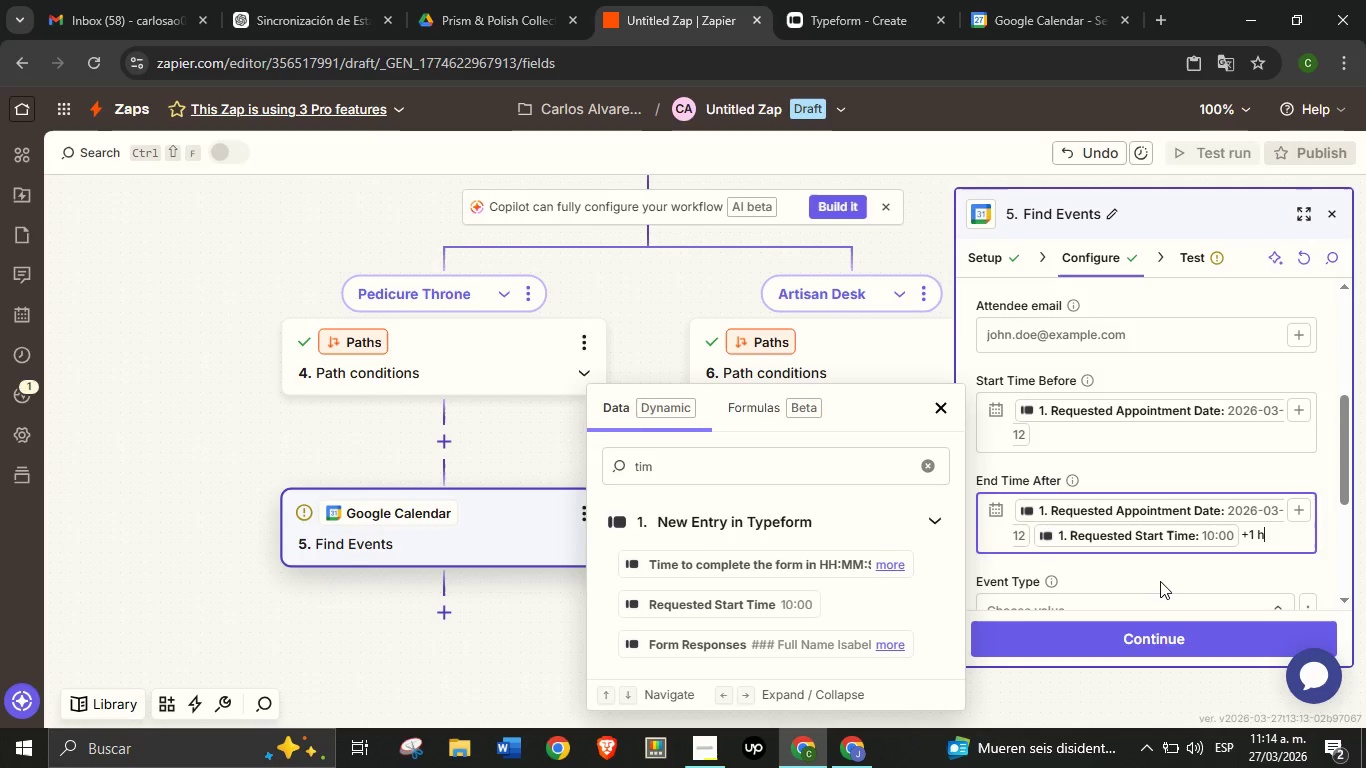 
left_click([1160, 581])
 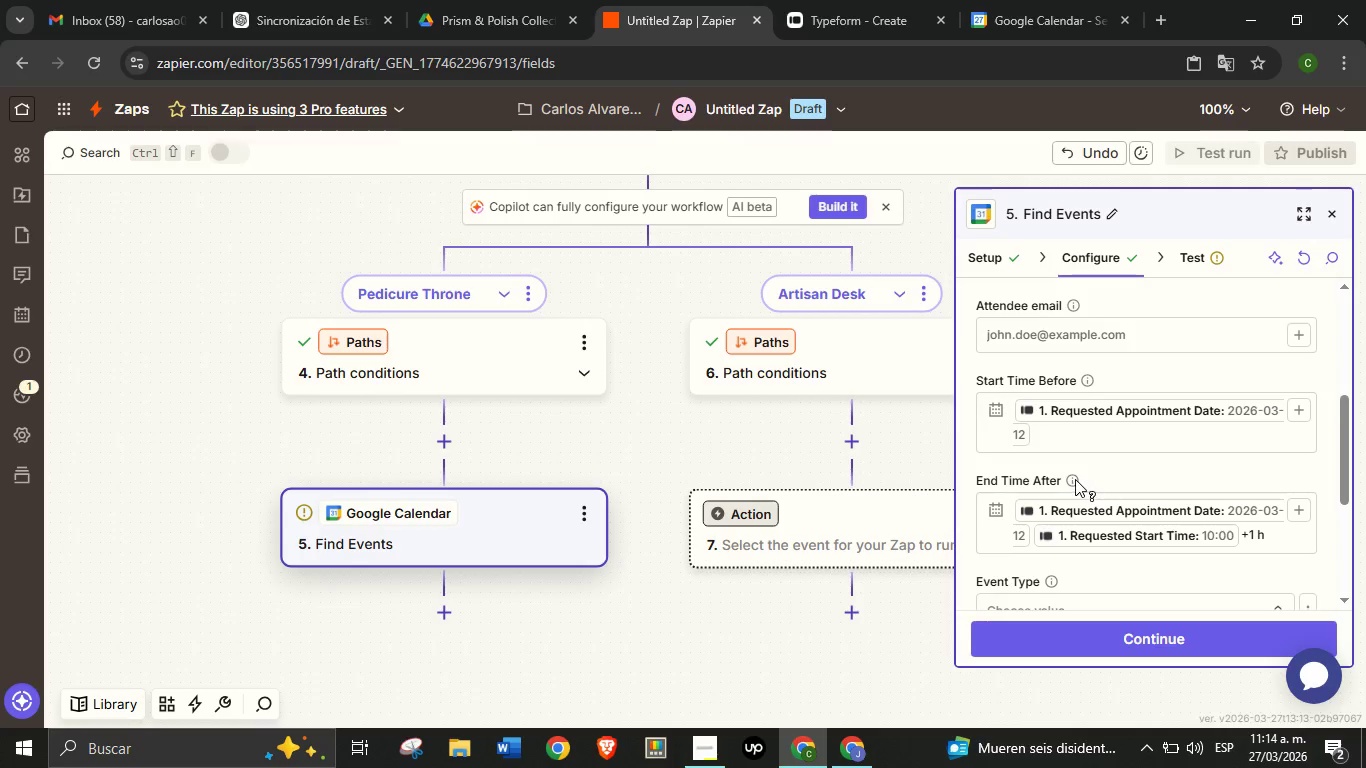 
left_click([1074, 478])
 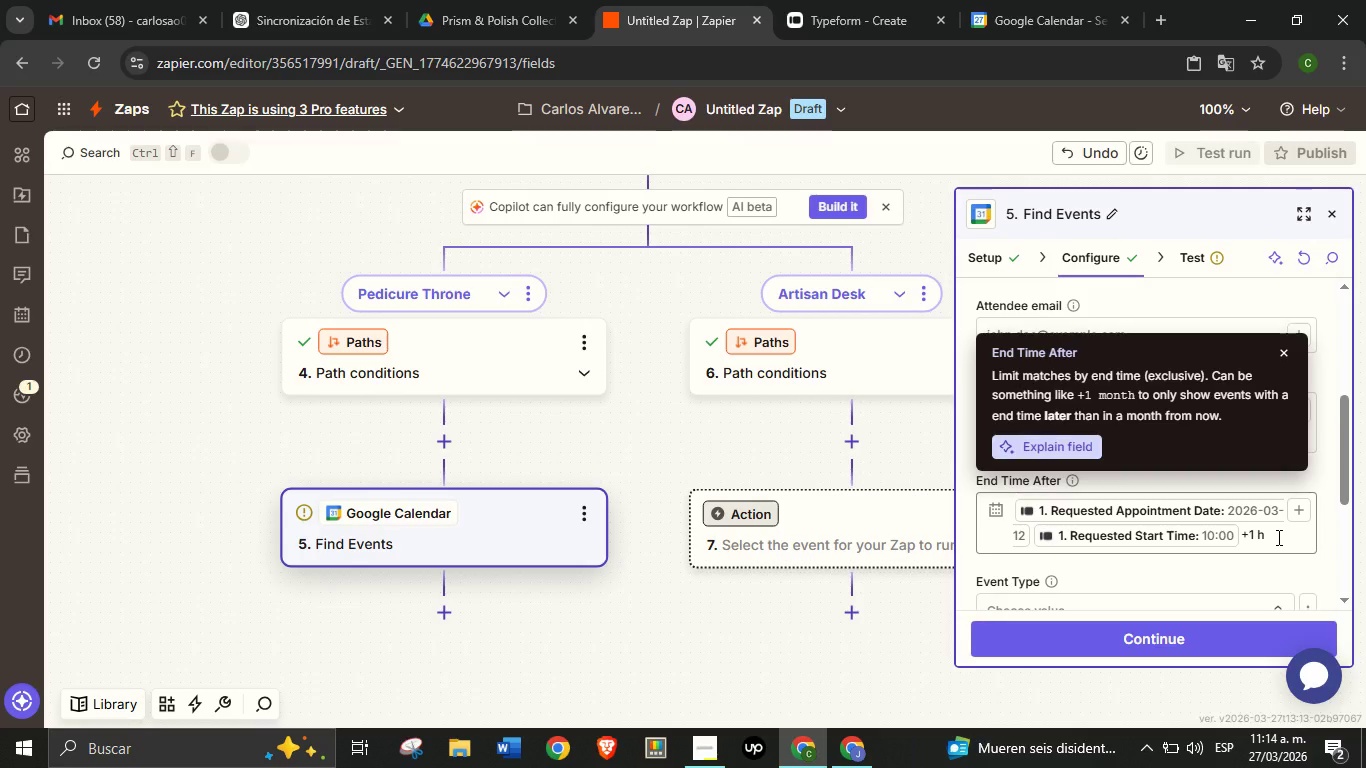 
left_click([1278, 537])
 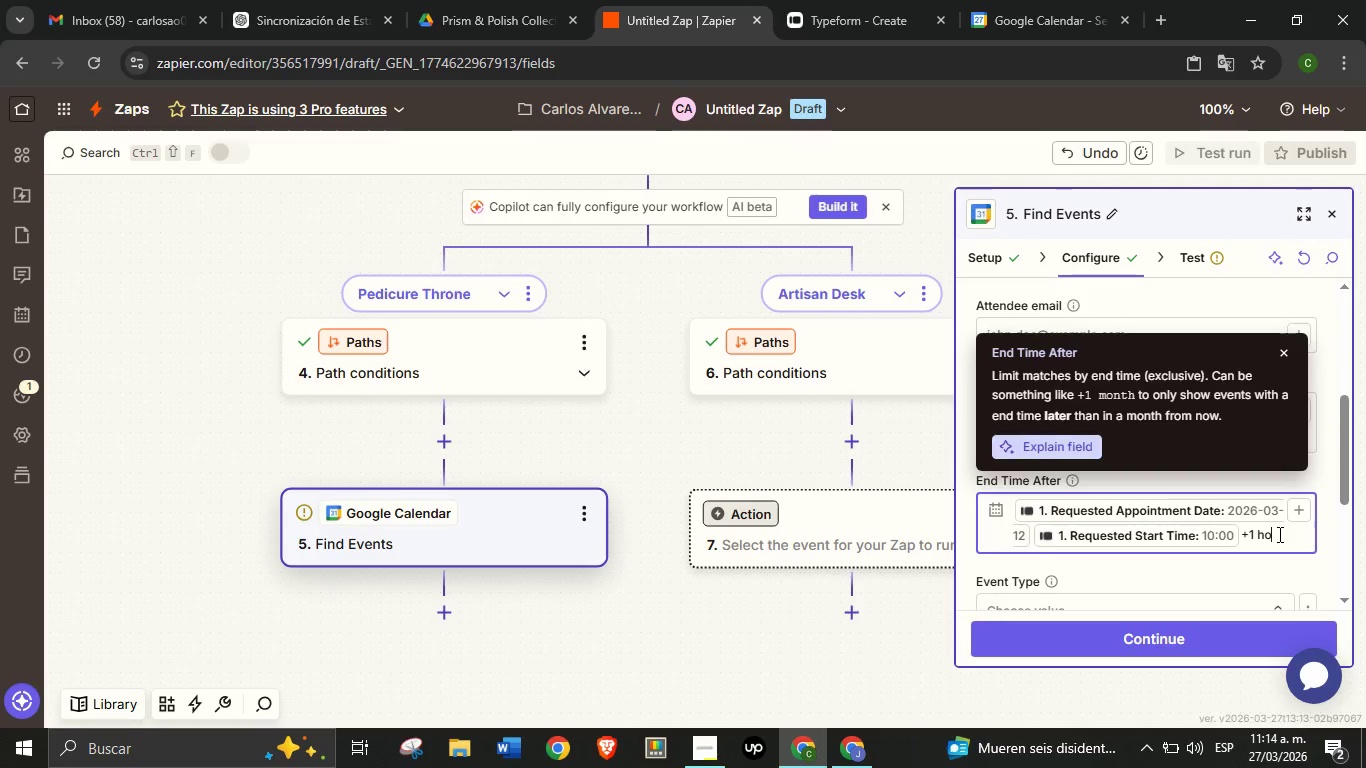 
type(our)
 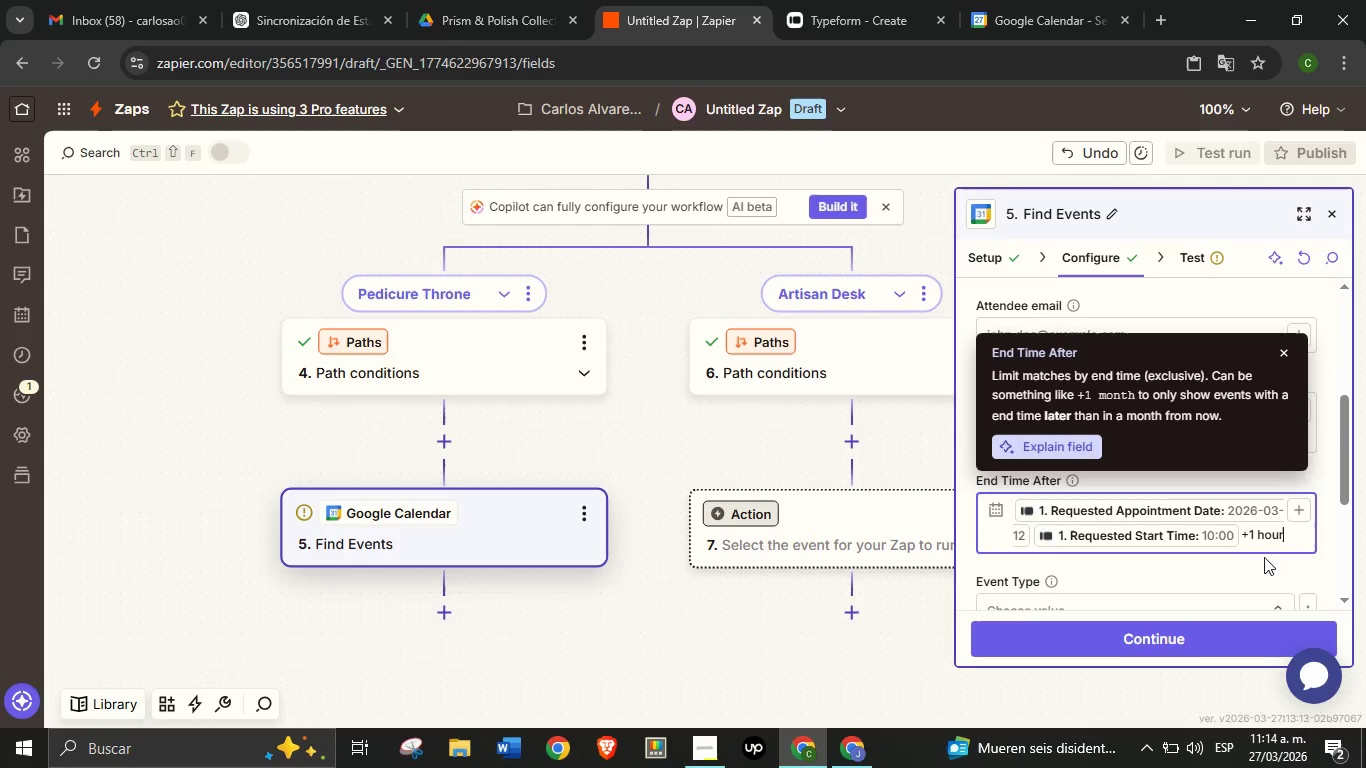 
left_click([1264, 564])
 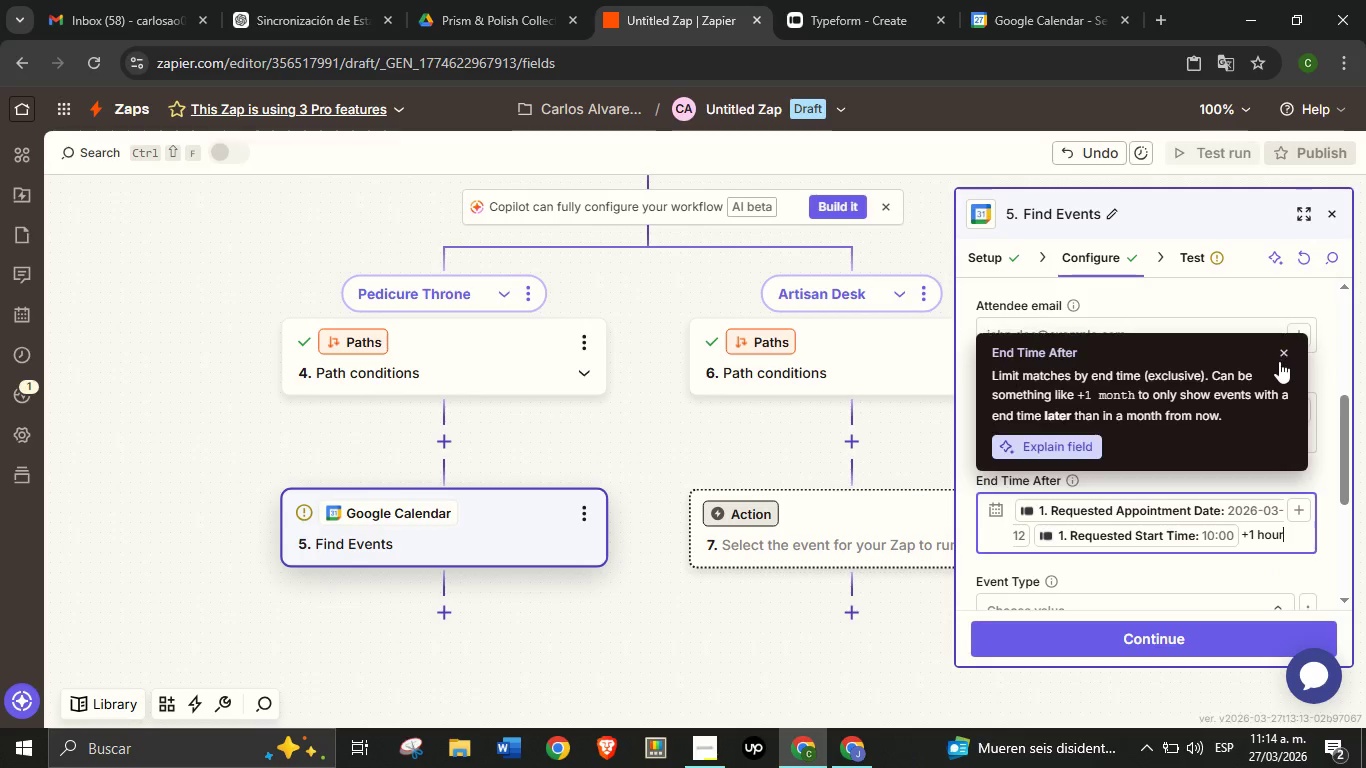 
left_click([1278, 351])
 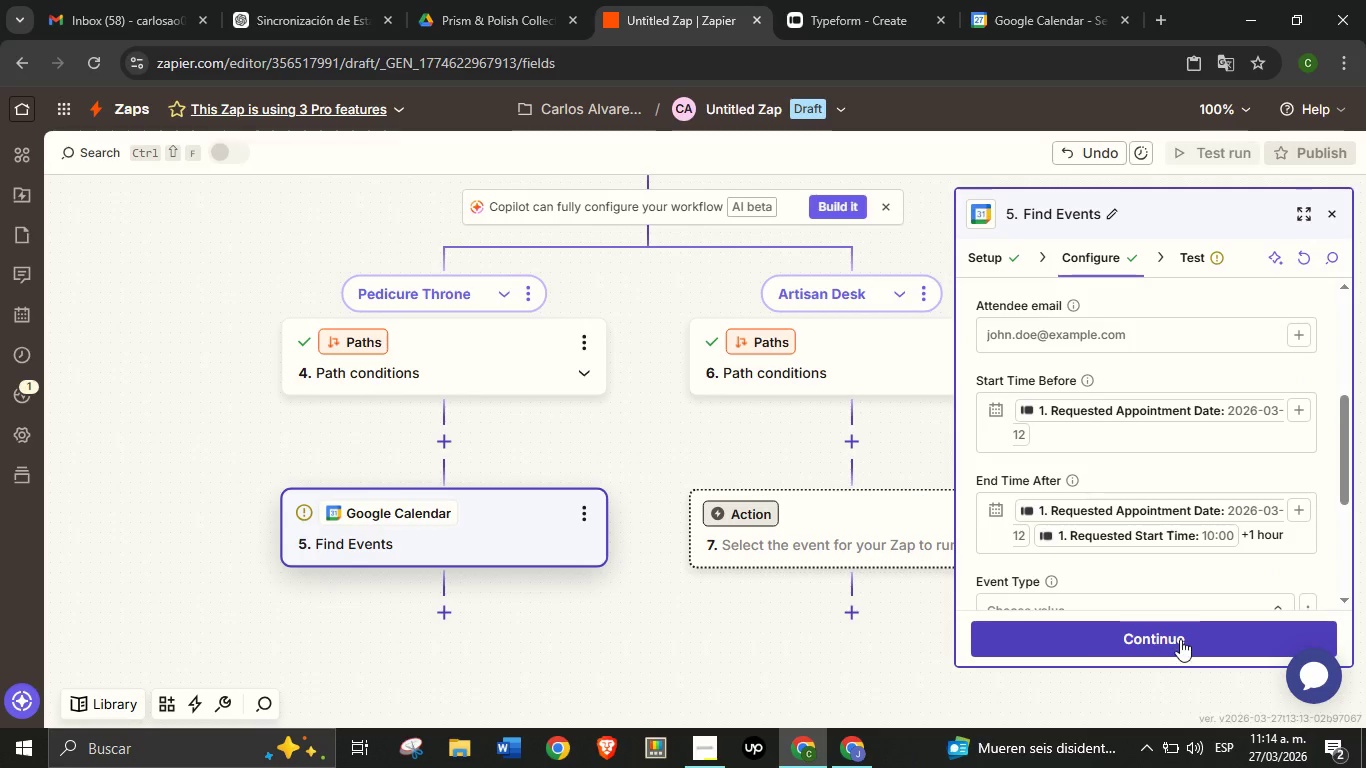 
left_click([1180, 639])
 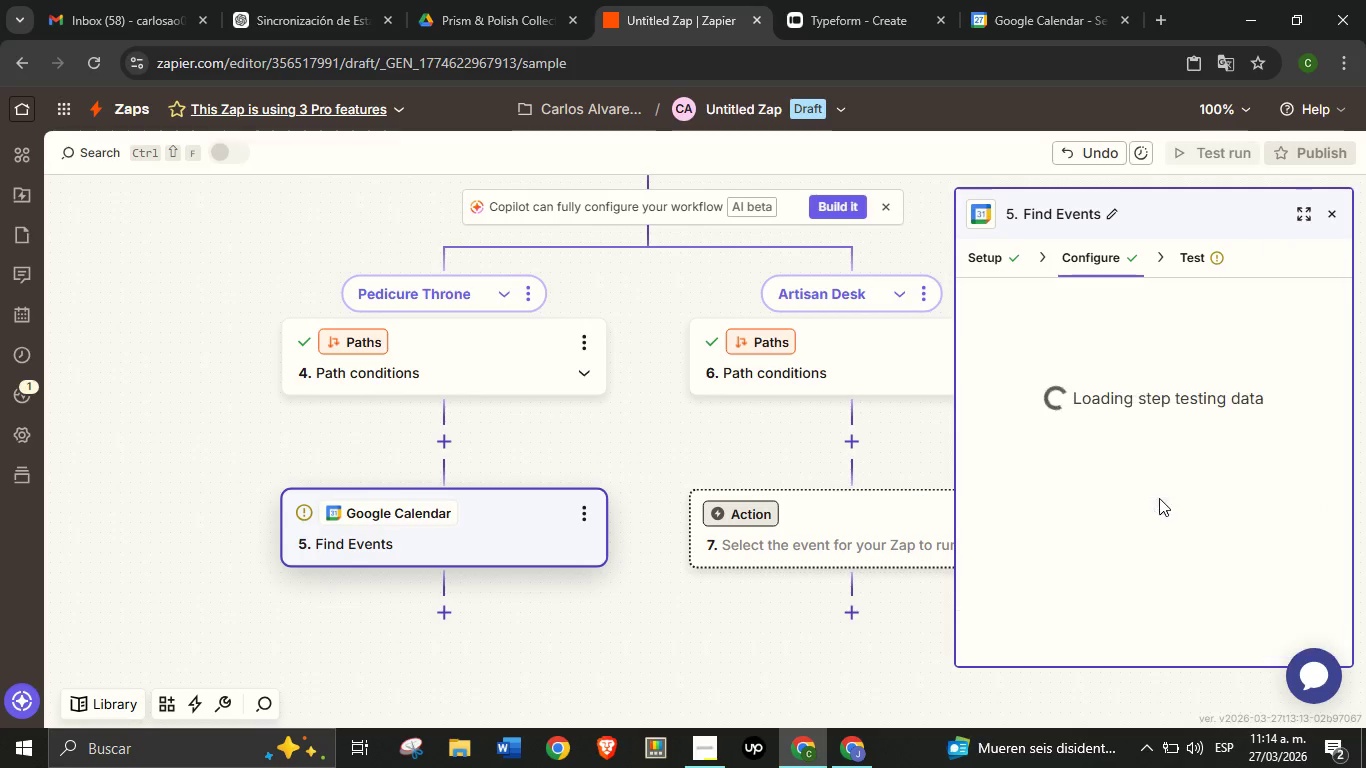 
scroll: coordinate [1160, 499], scroll_direction: down, amount: 1.0
 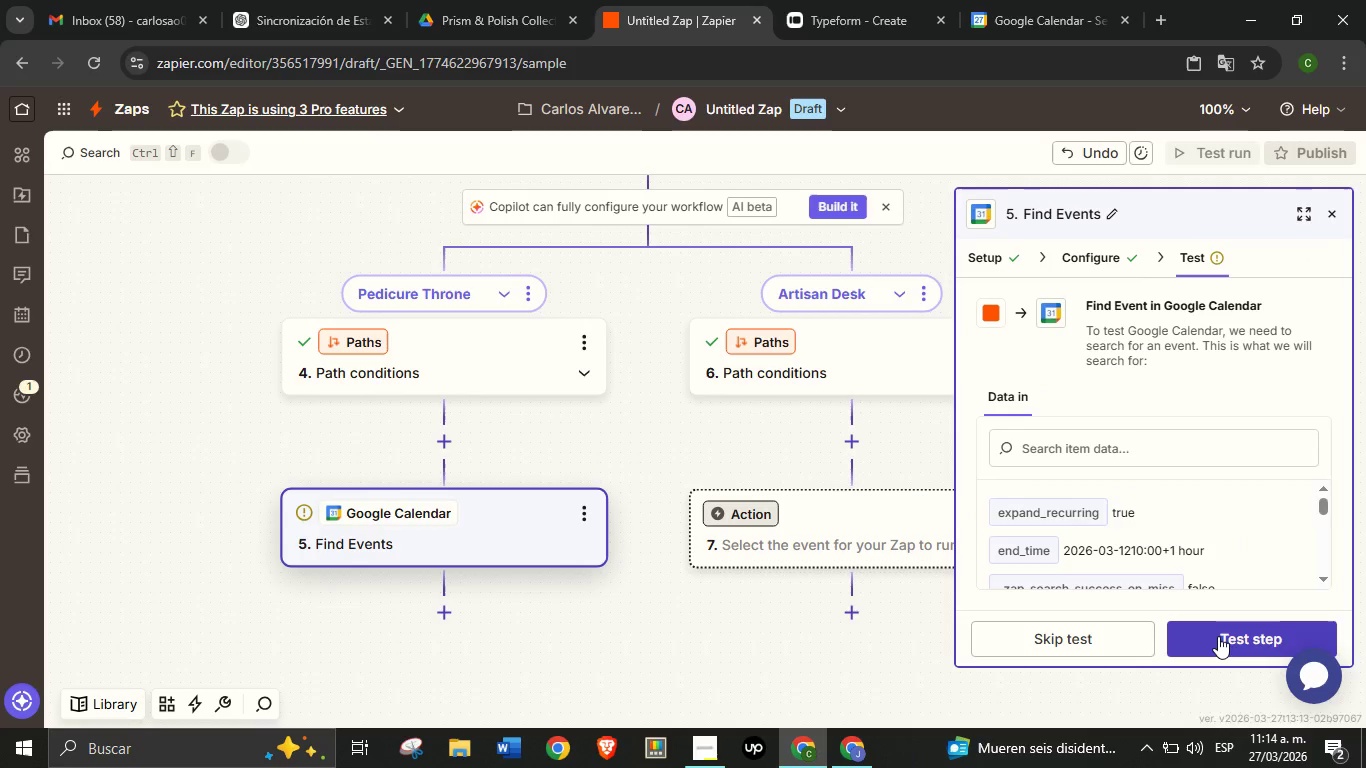 
left_click([1218, 636])
 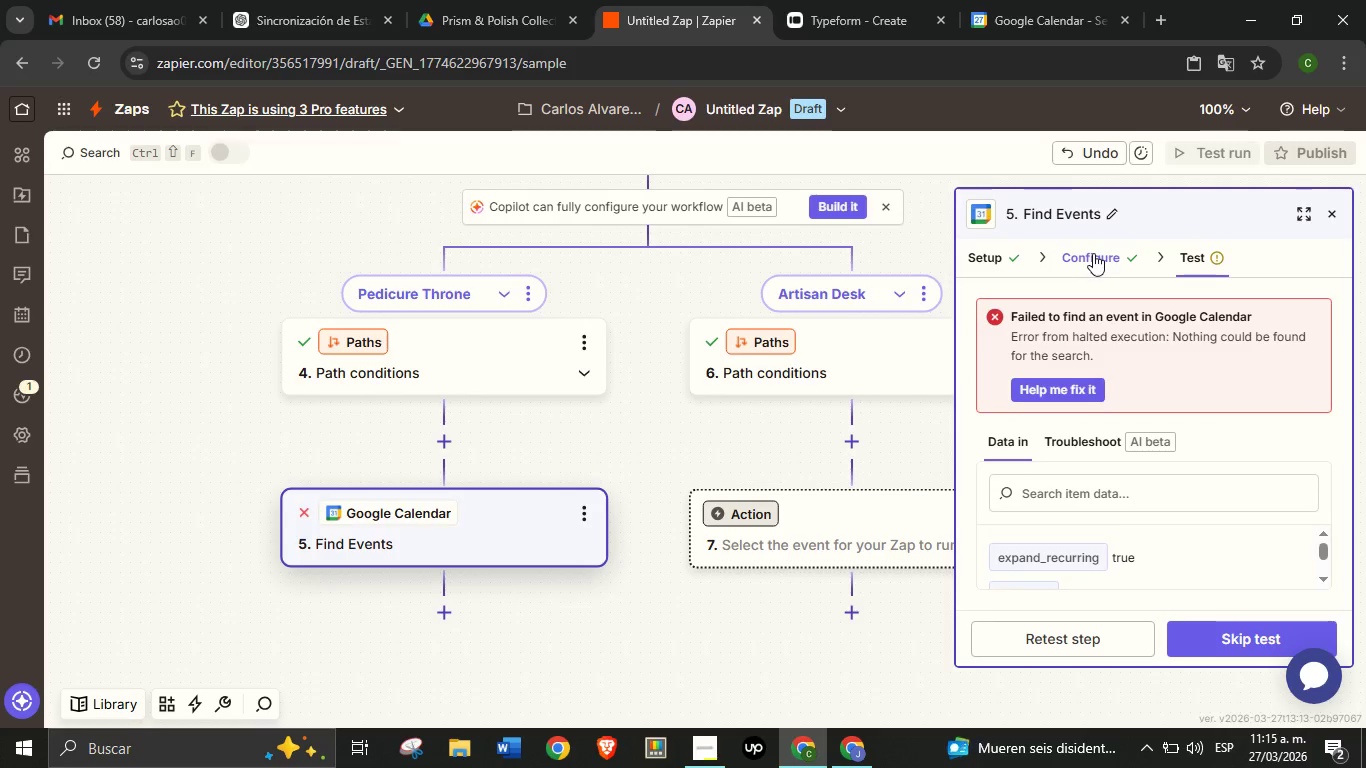 
wait(6.41)
 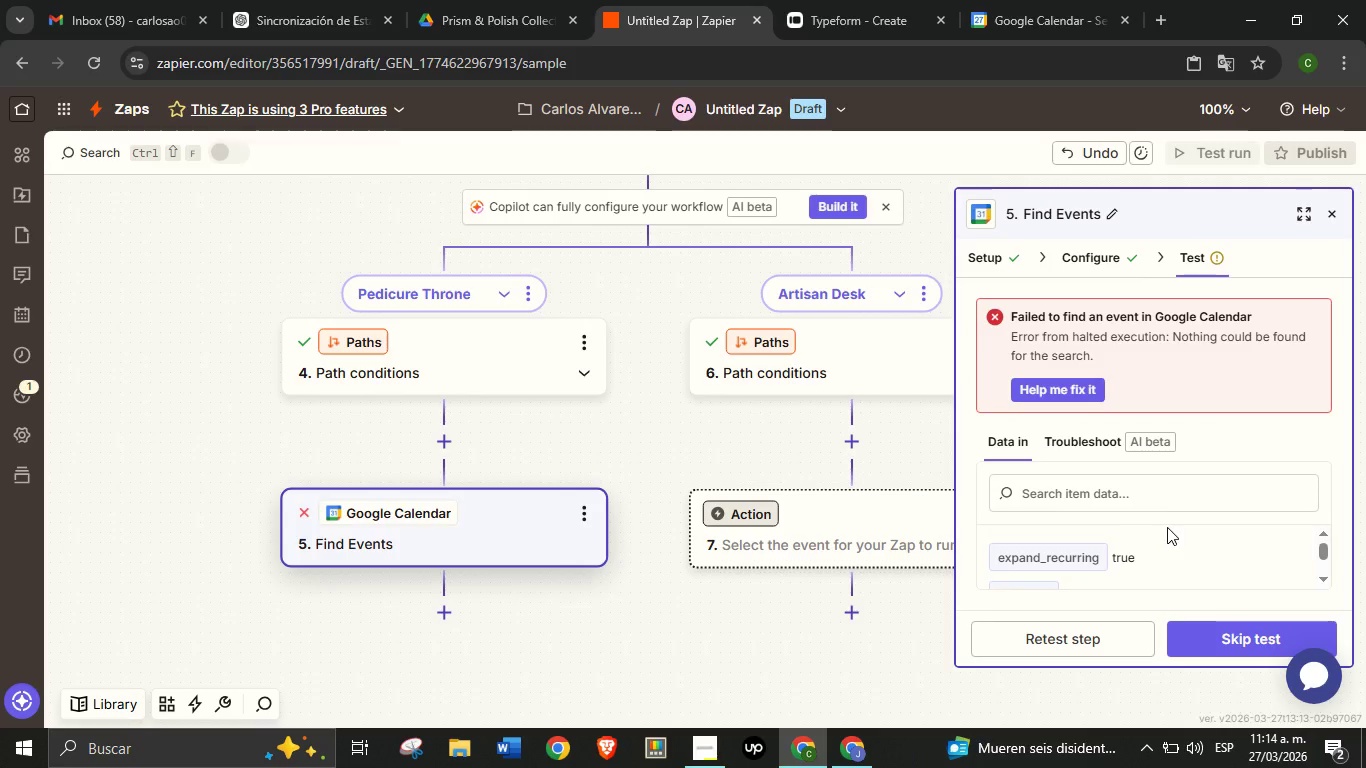 
left_click([1093, 252])
 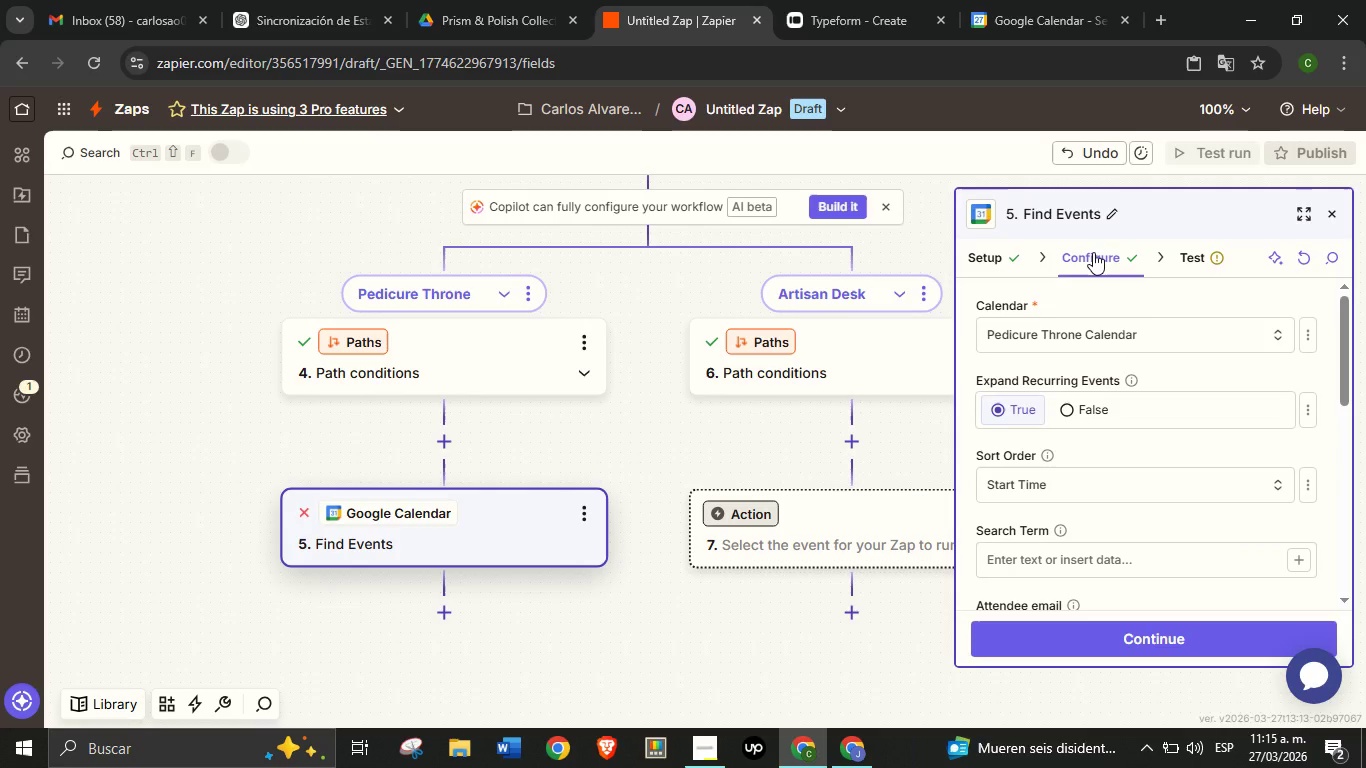 
wait(14.09)
 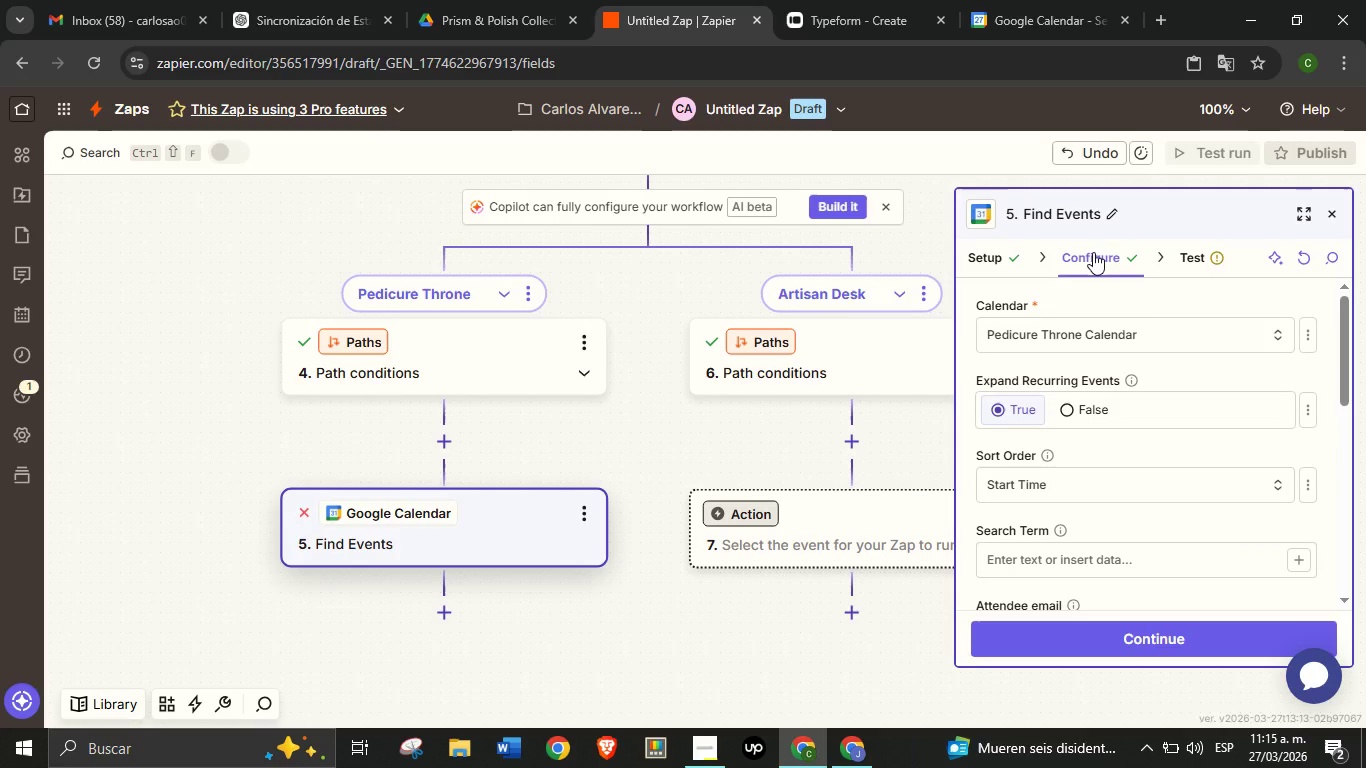 
scroll: coordinate [1125, 354], scroll_direction: down, amount: 12.0
 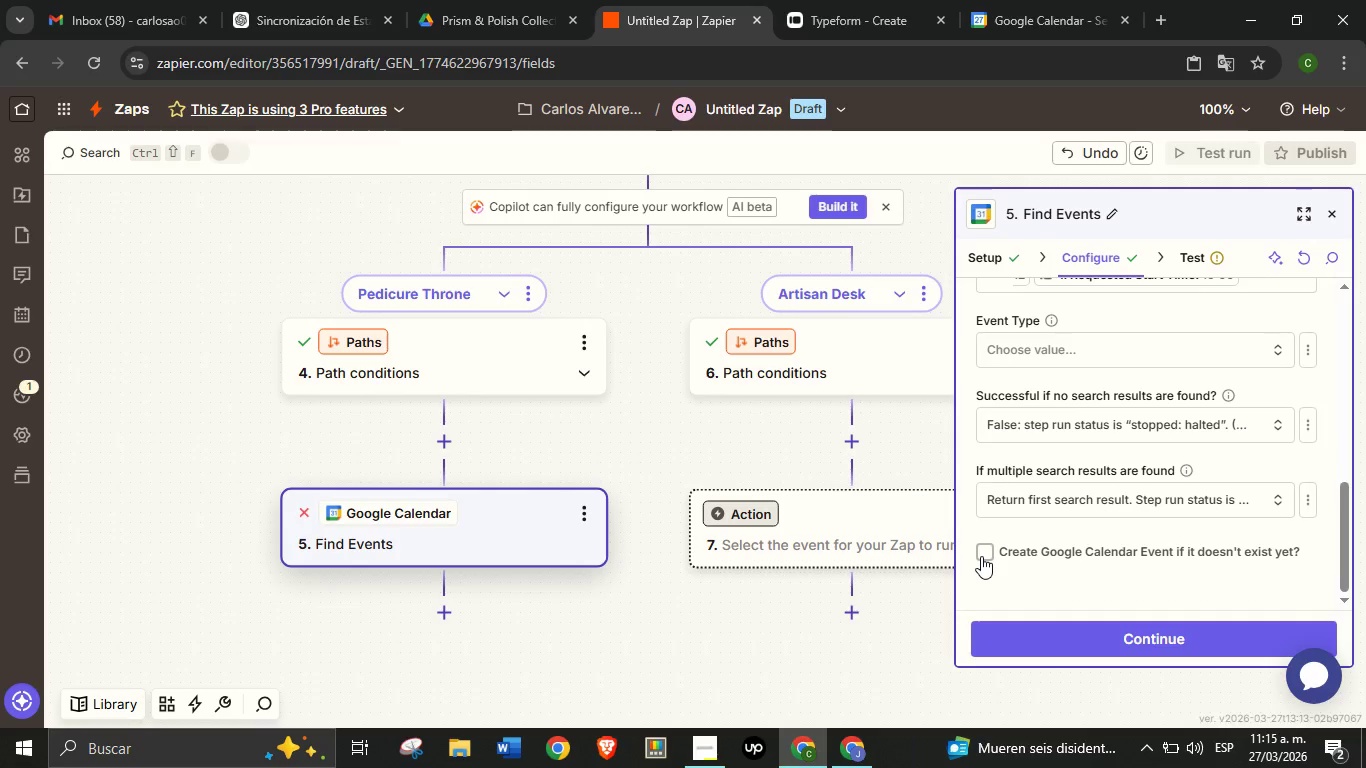 
left_click([981, 556])
 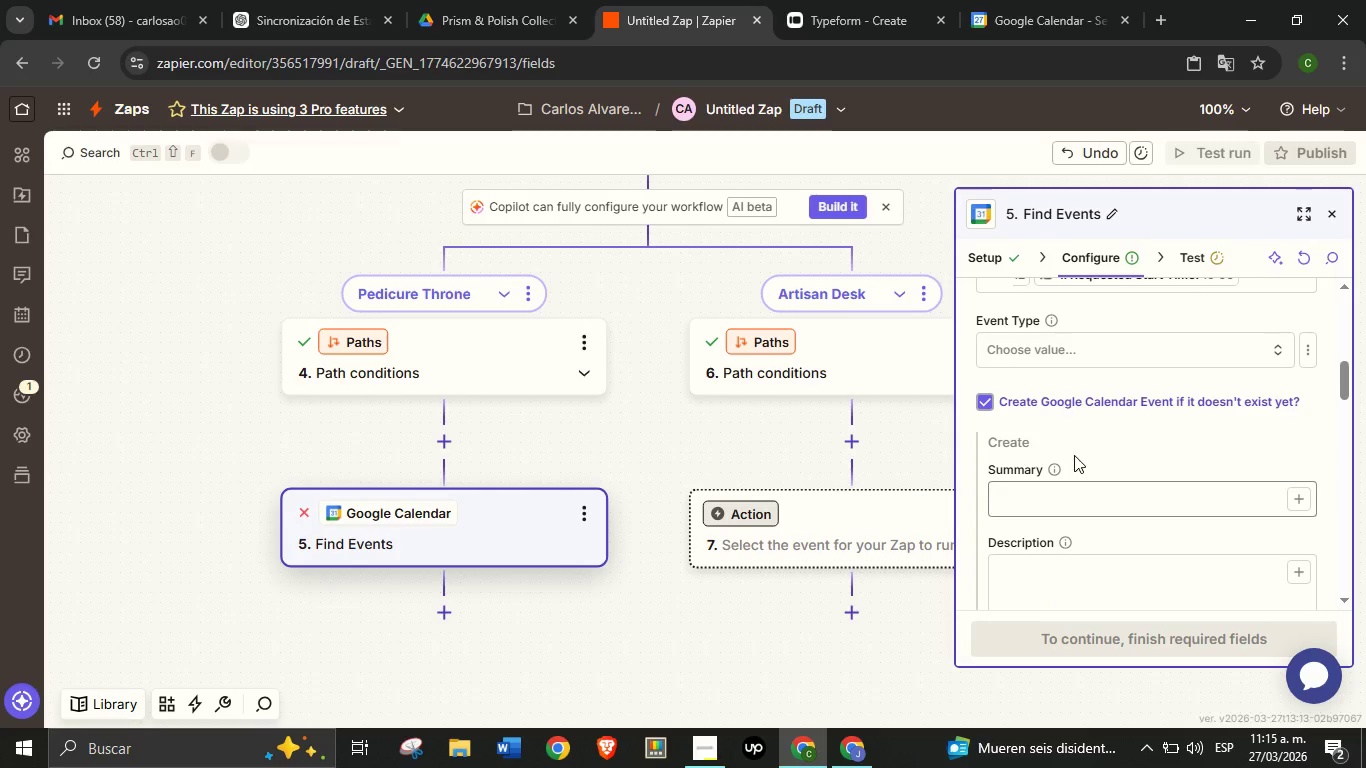 
scroll: coordinate [1125, 445], scroll_direction: down, amount: 2.0
 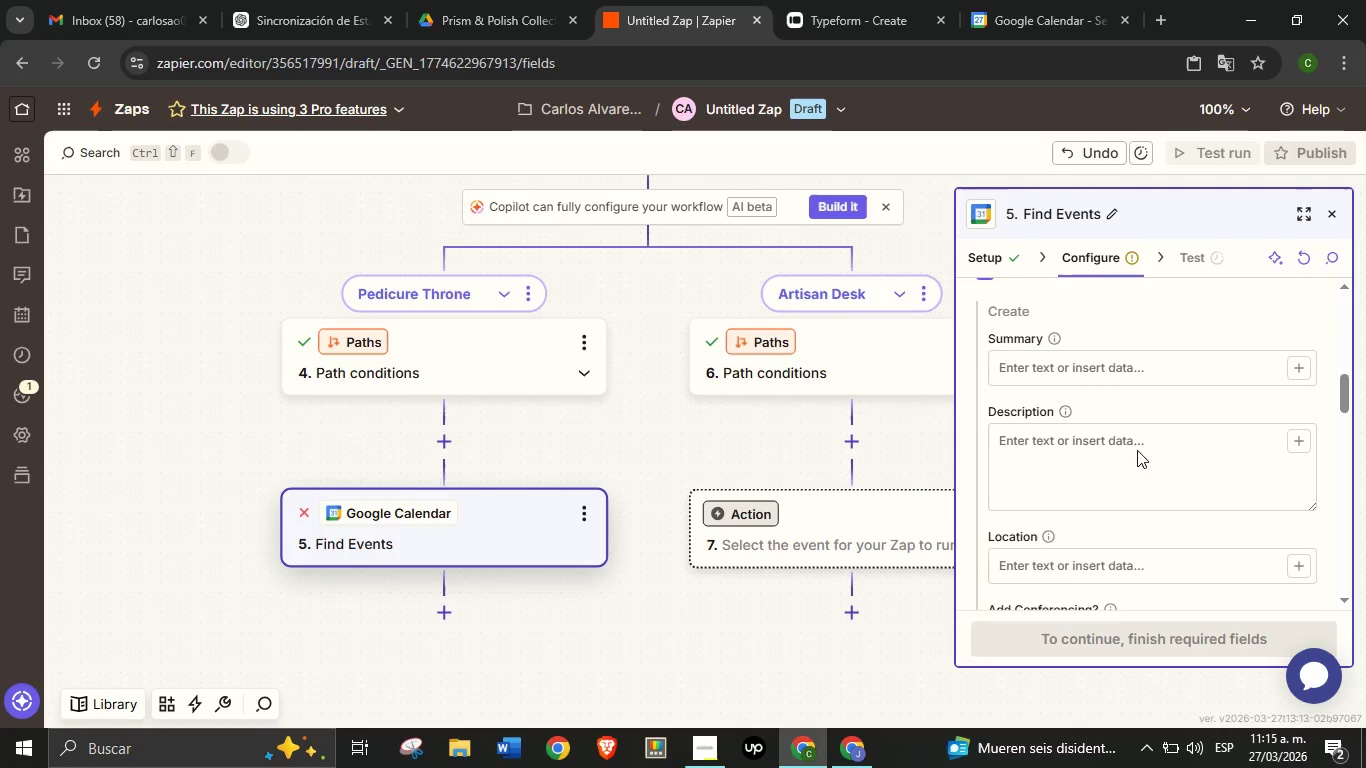 
scroll: coordinate [1121, 453], scroll_direction: up, amount: 4.0
 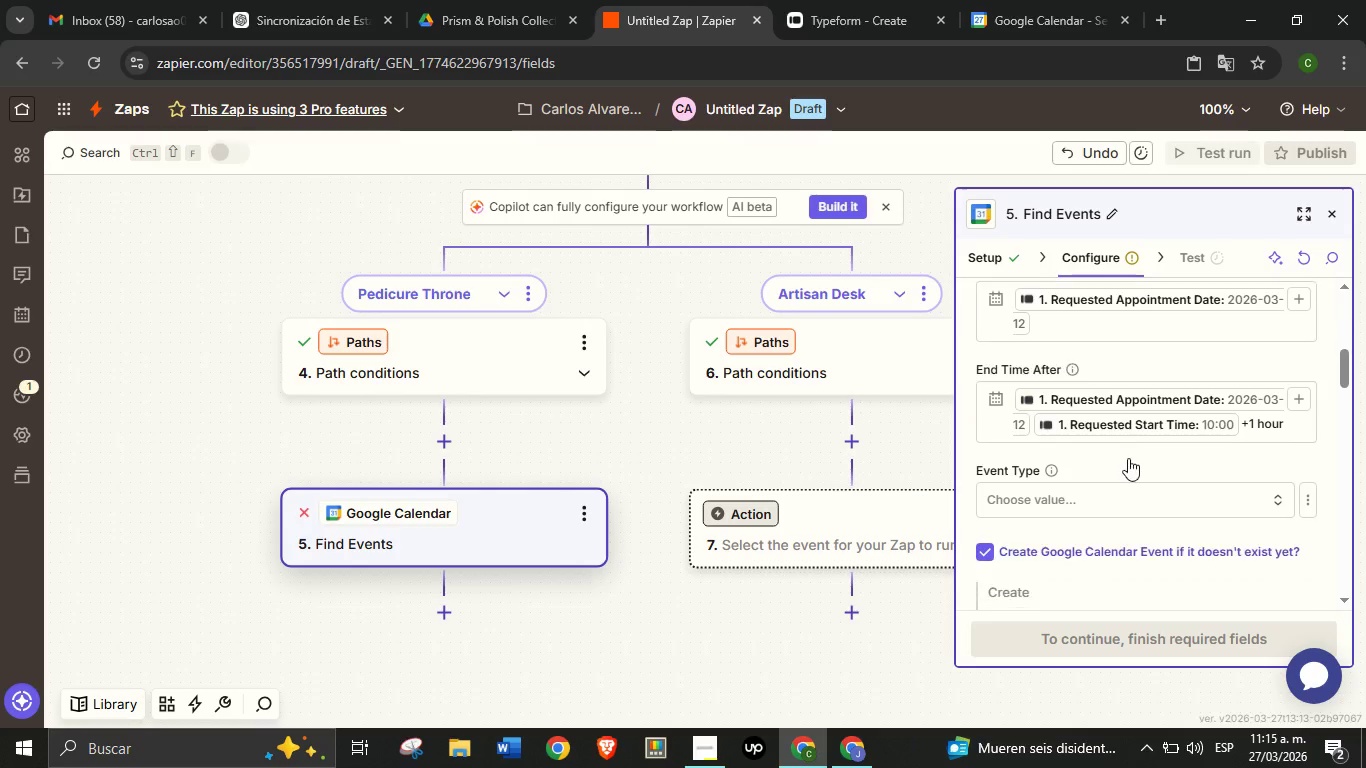 
scroll: coordinate [1128, 463], scroll_direction: down, amount: 3.0
 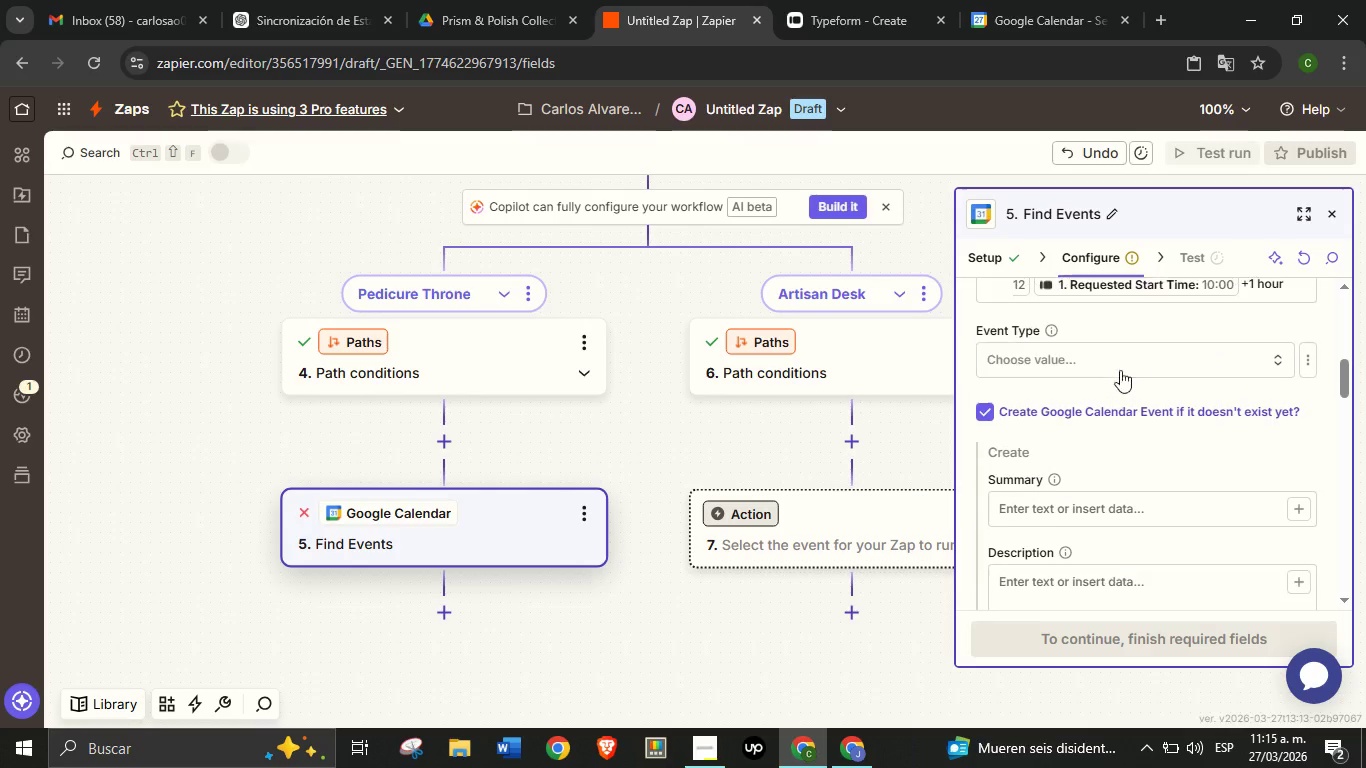 
scroll: coordinate [1124, 479], scroll_direction: up, amount: 2.0
 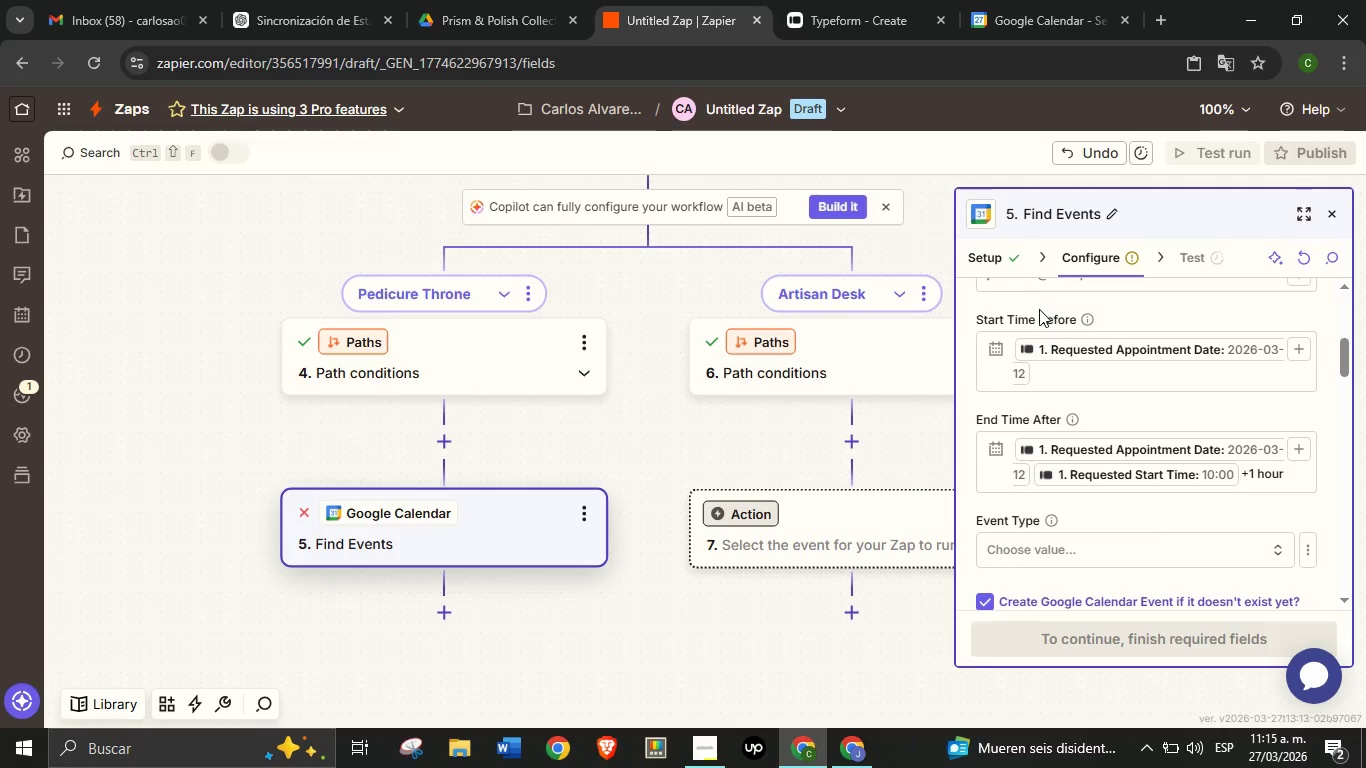 
double_click([1039, 313])
 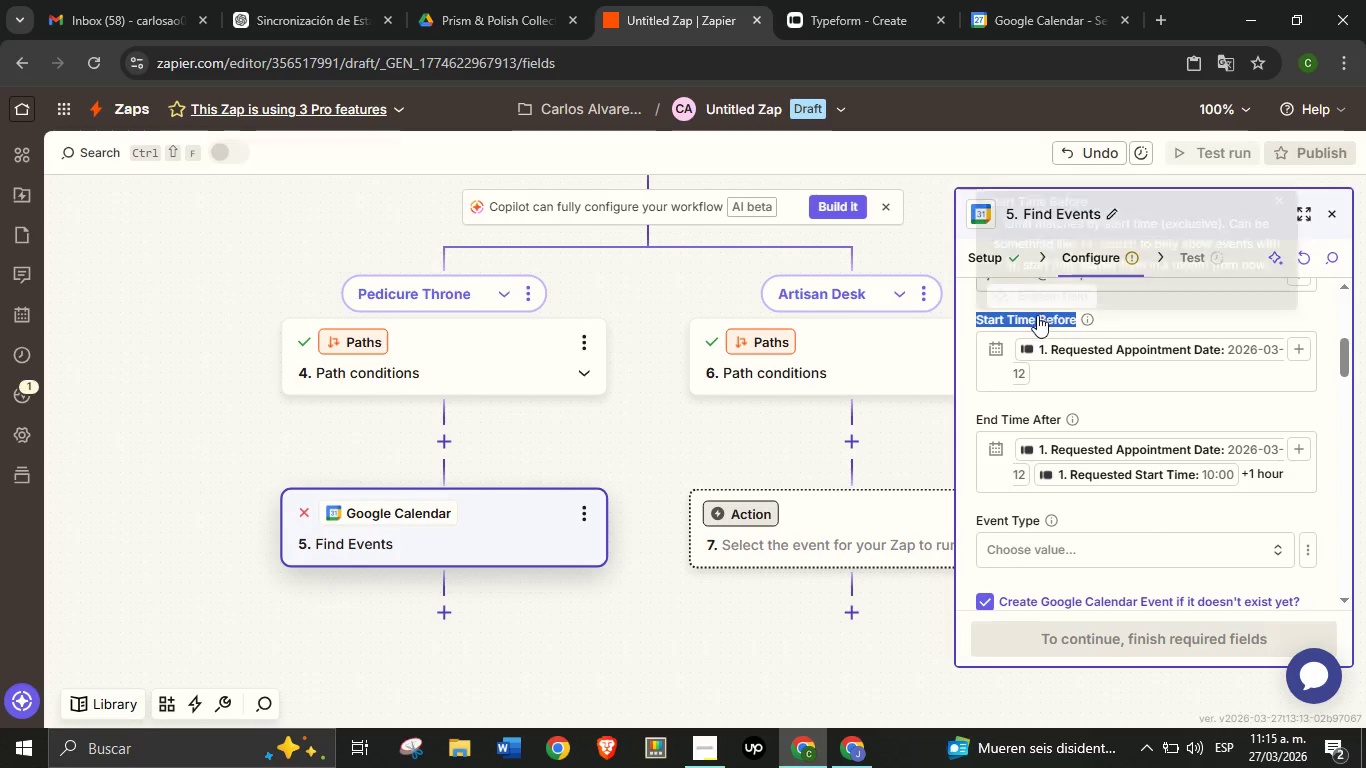 
triple_click([1039, 313])
 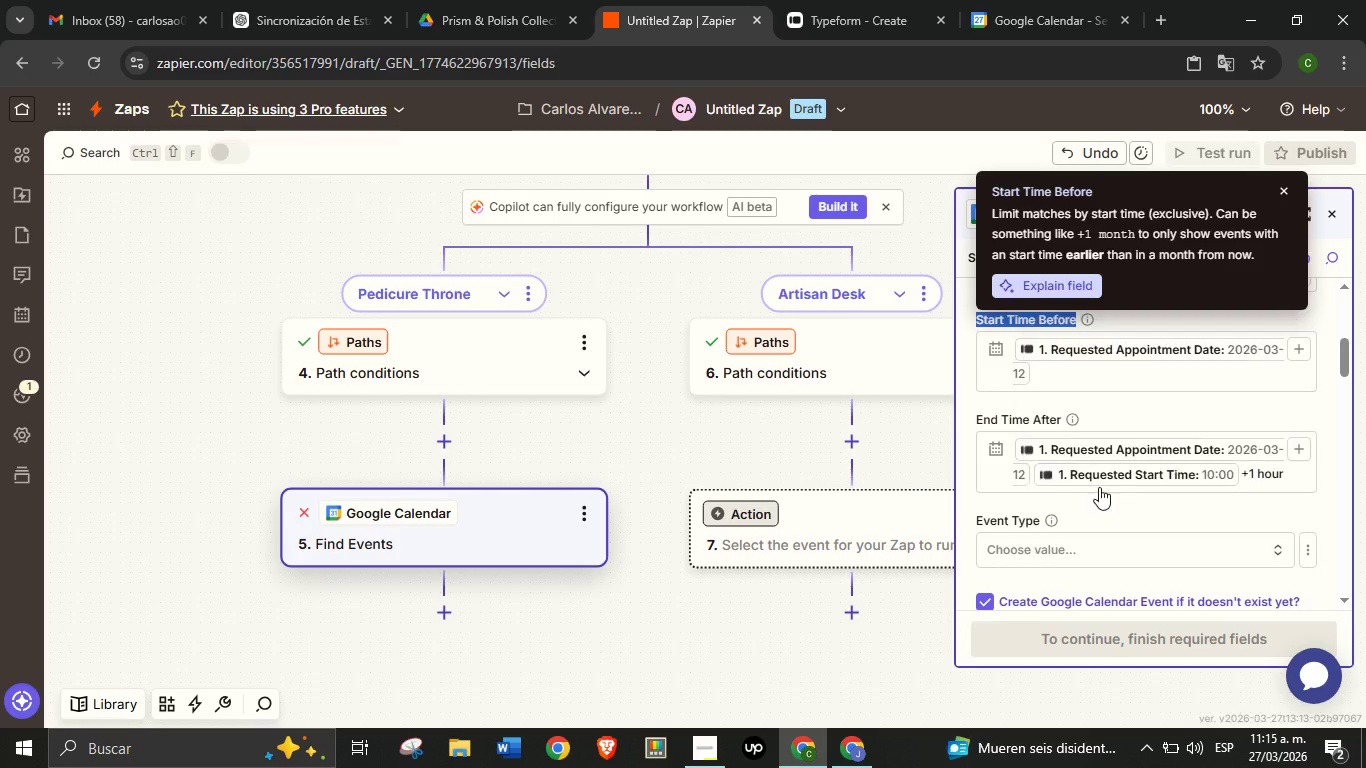 
left_click([1099, 487])
 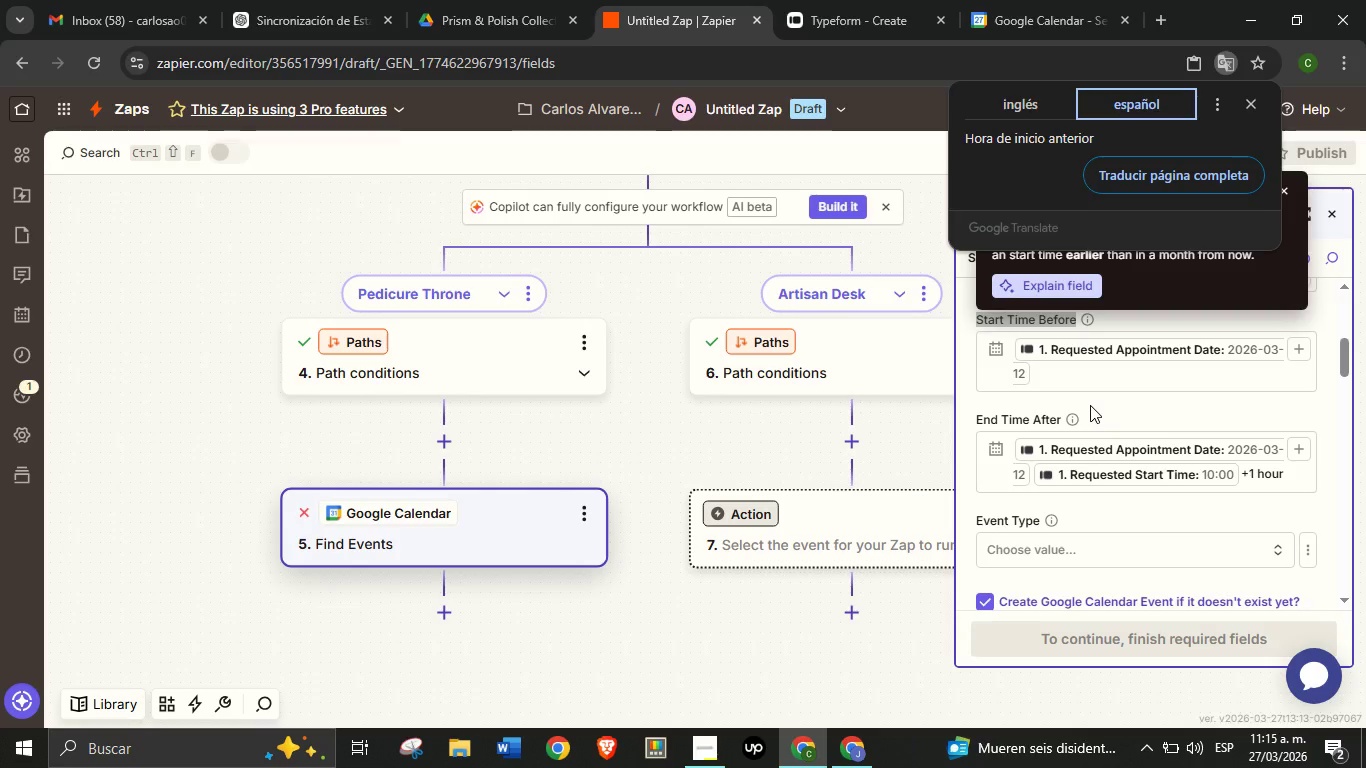 
wait(6.92)
 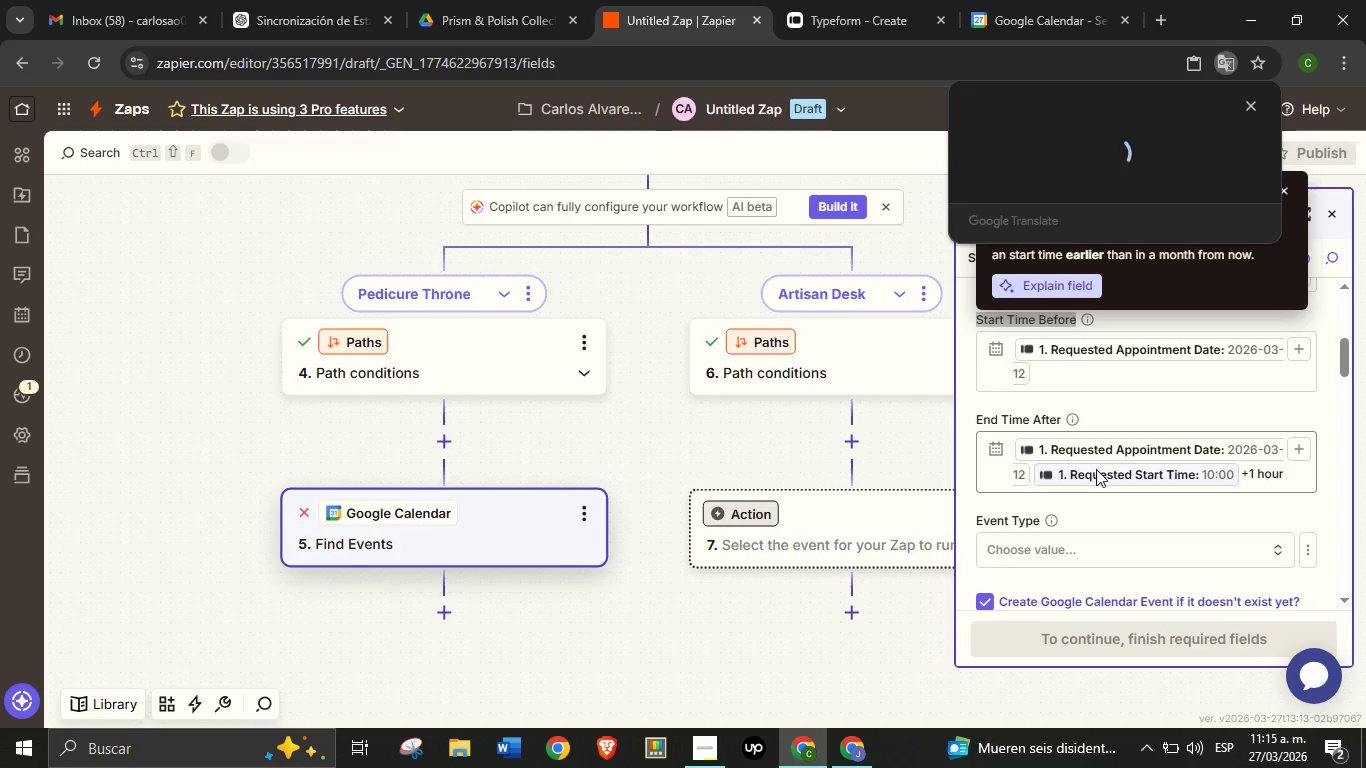 
left_click([1252, 103])
 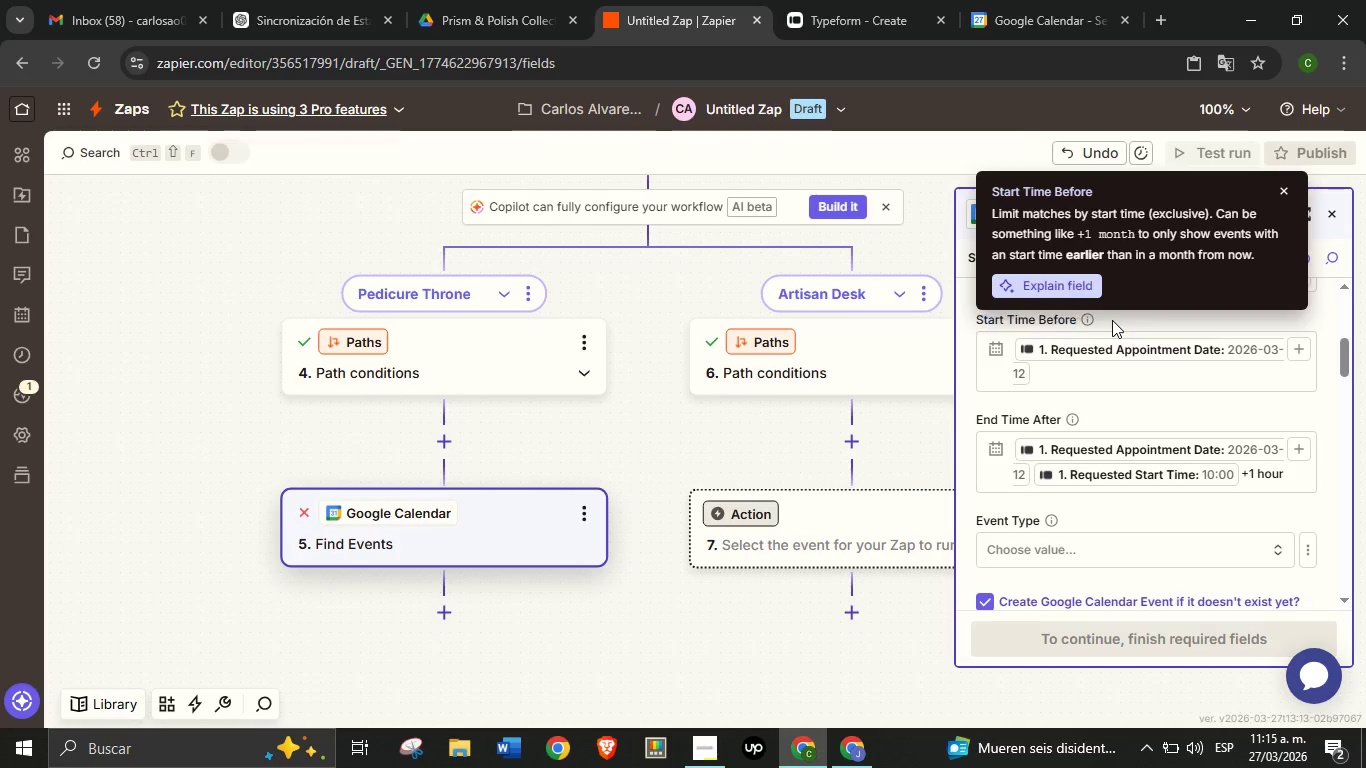 
left_click([1112, 320])
 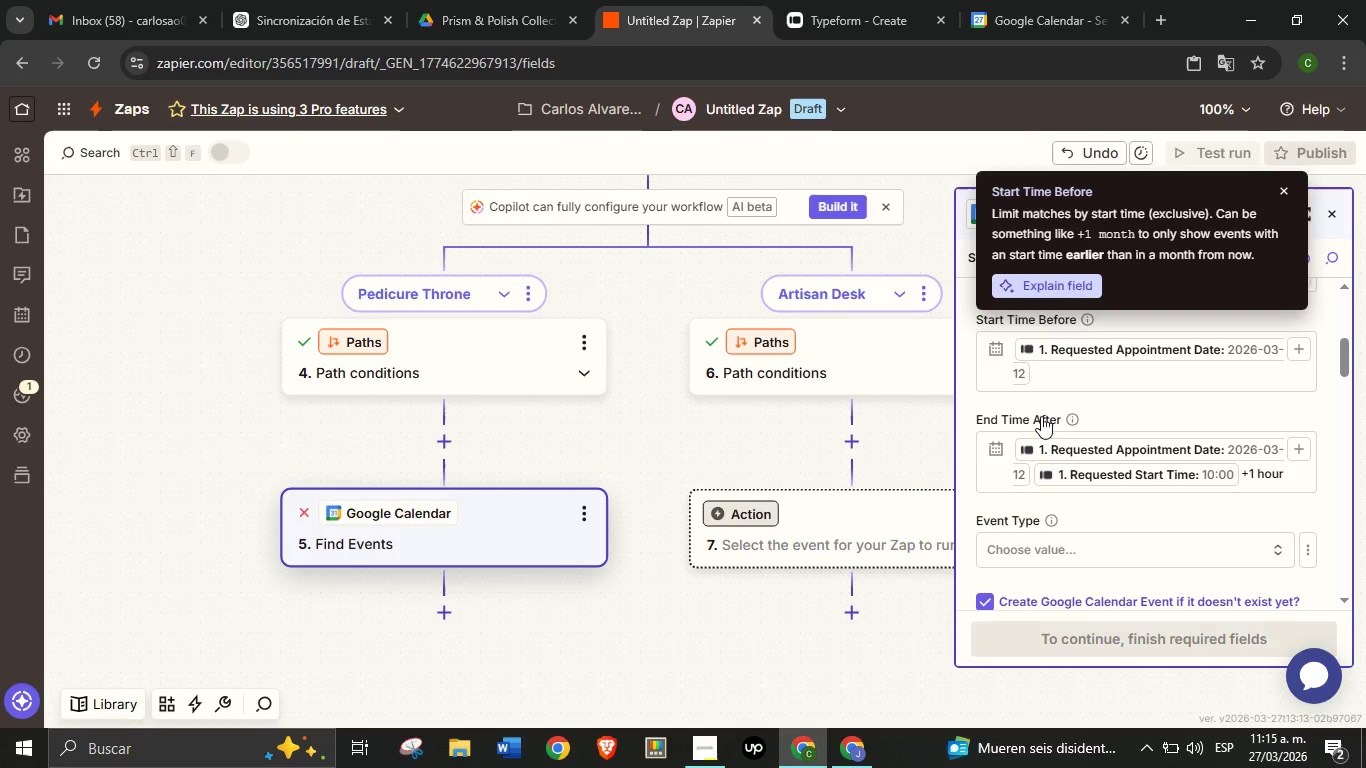 
left_click([1041, 416])
 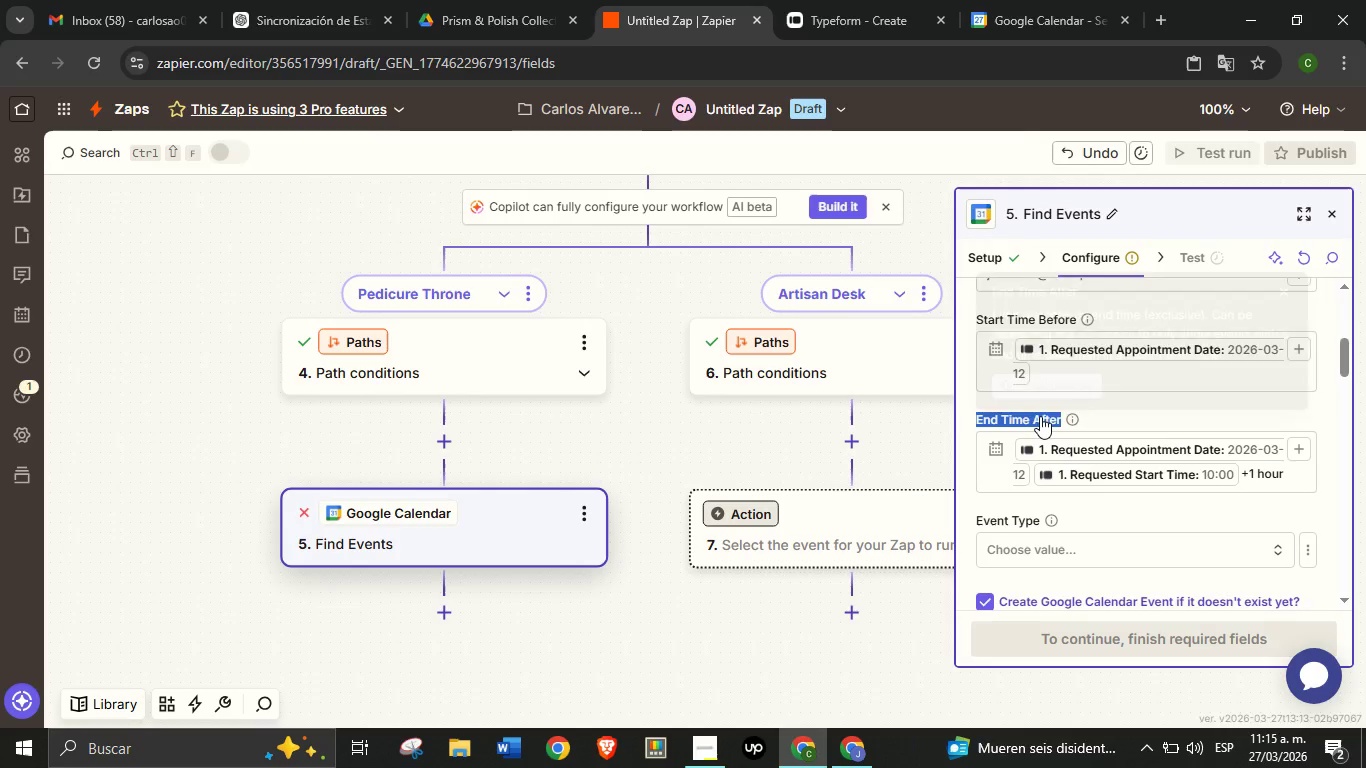 
triple_click([1040, 416])
 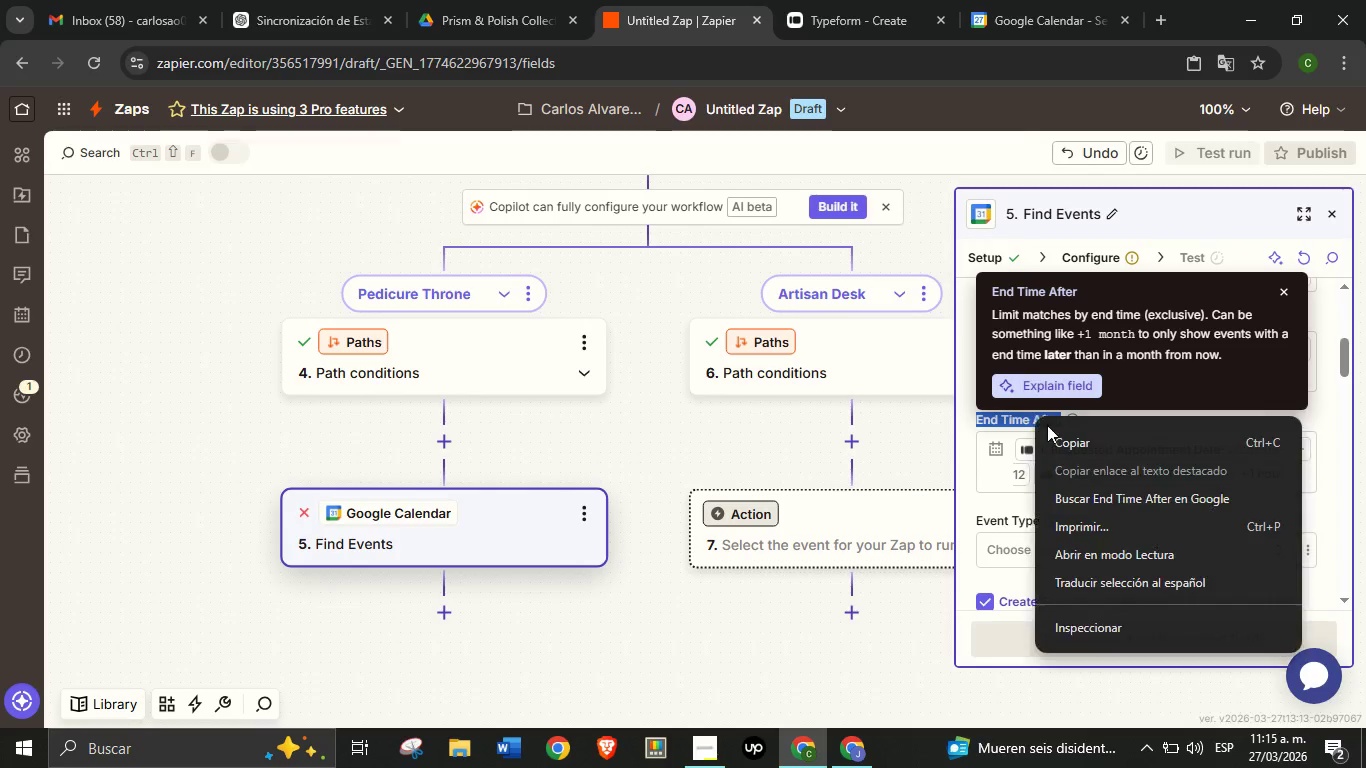 
right_click([1035, 416])
 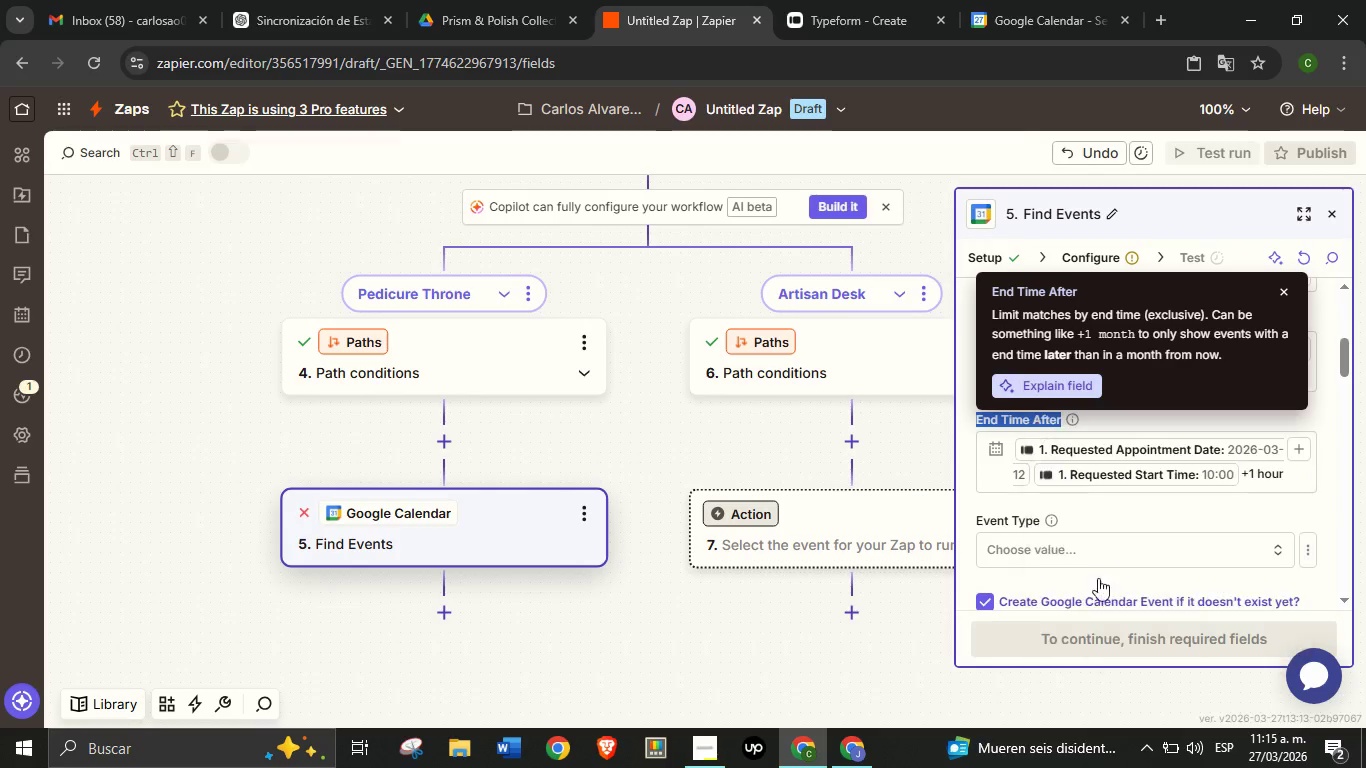 
left_click([1098, 578])
 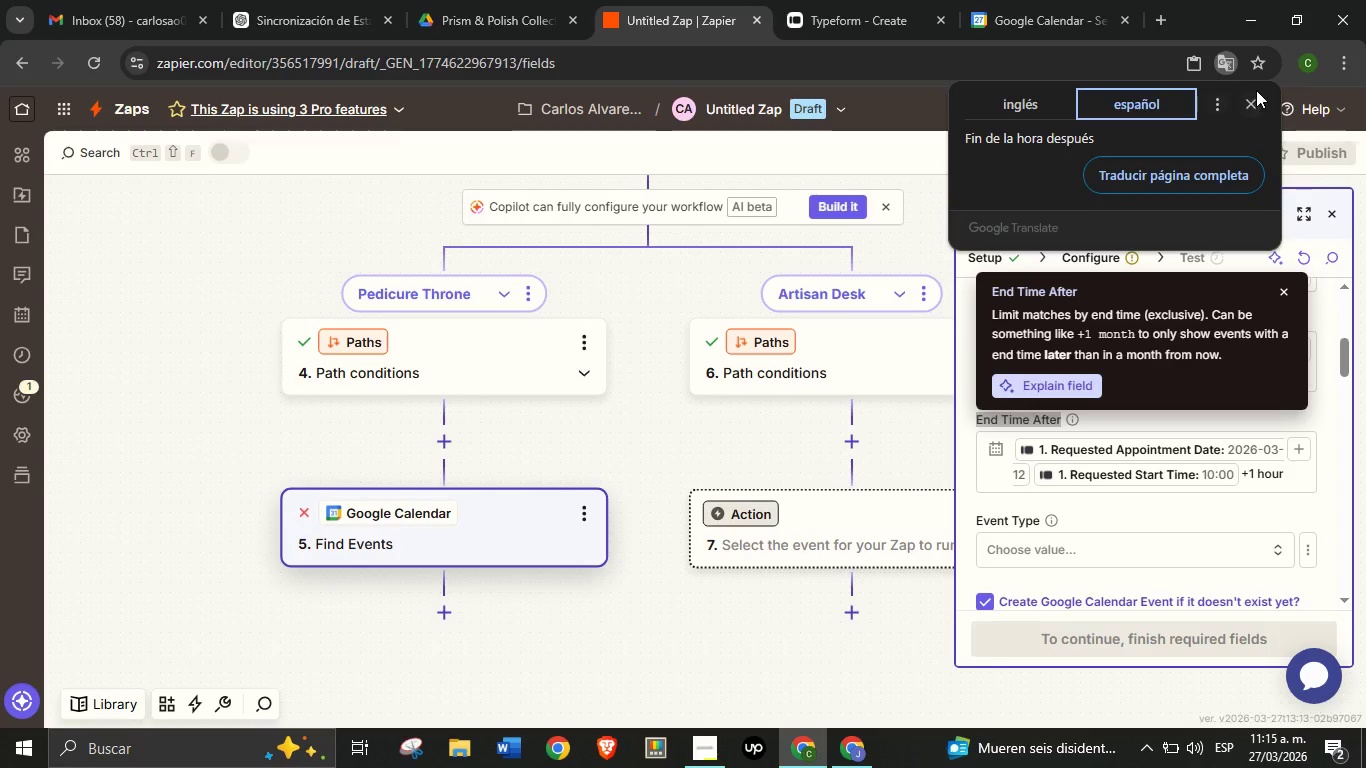 
left_click([1256, 103])
 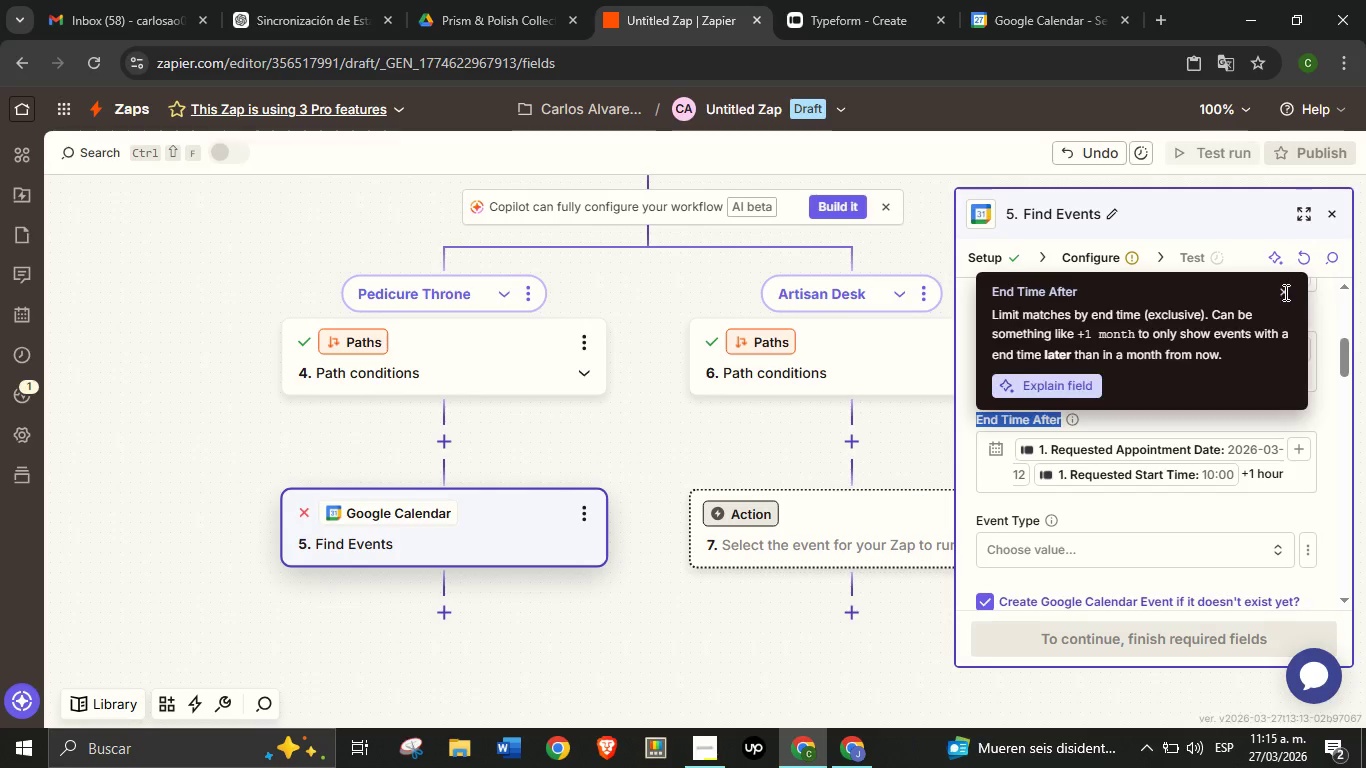 
left_click([1284, 291])
 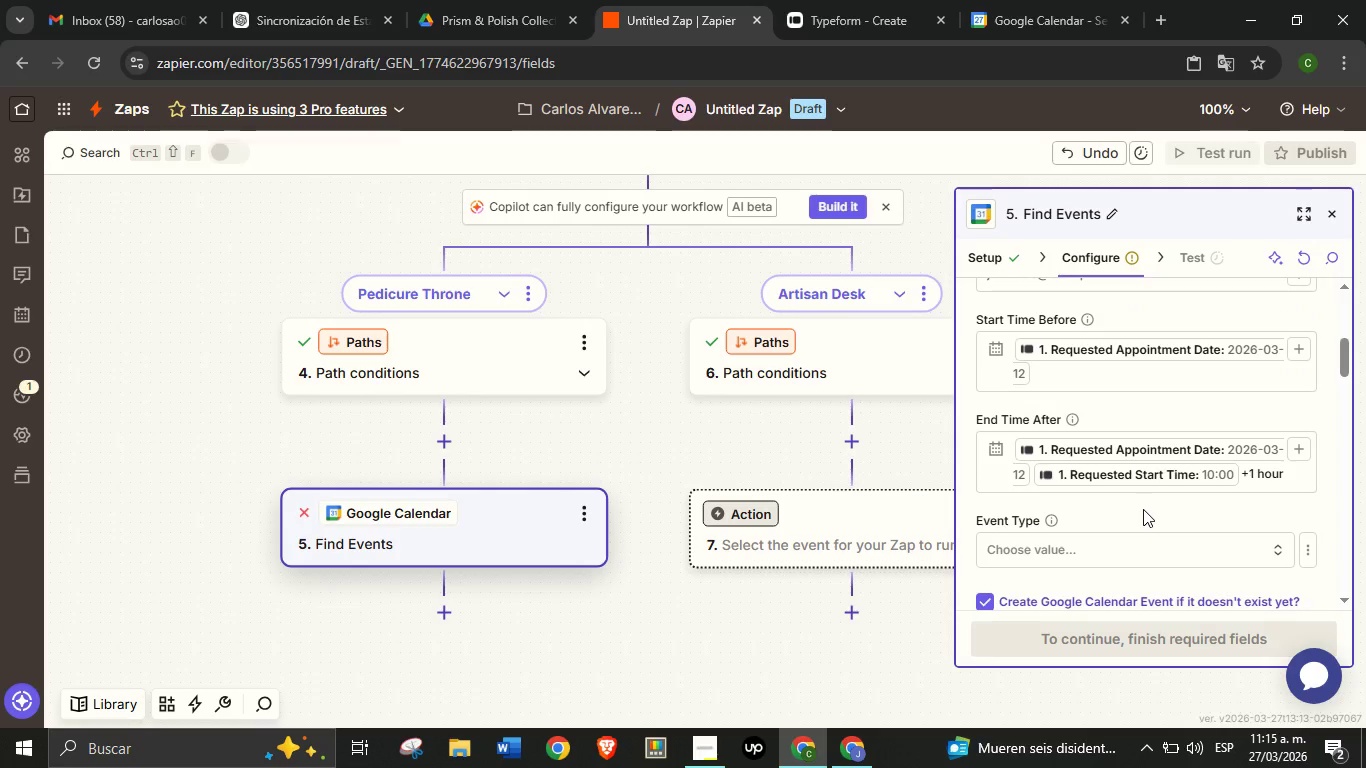 
left_click([1143, 509])
 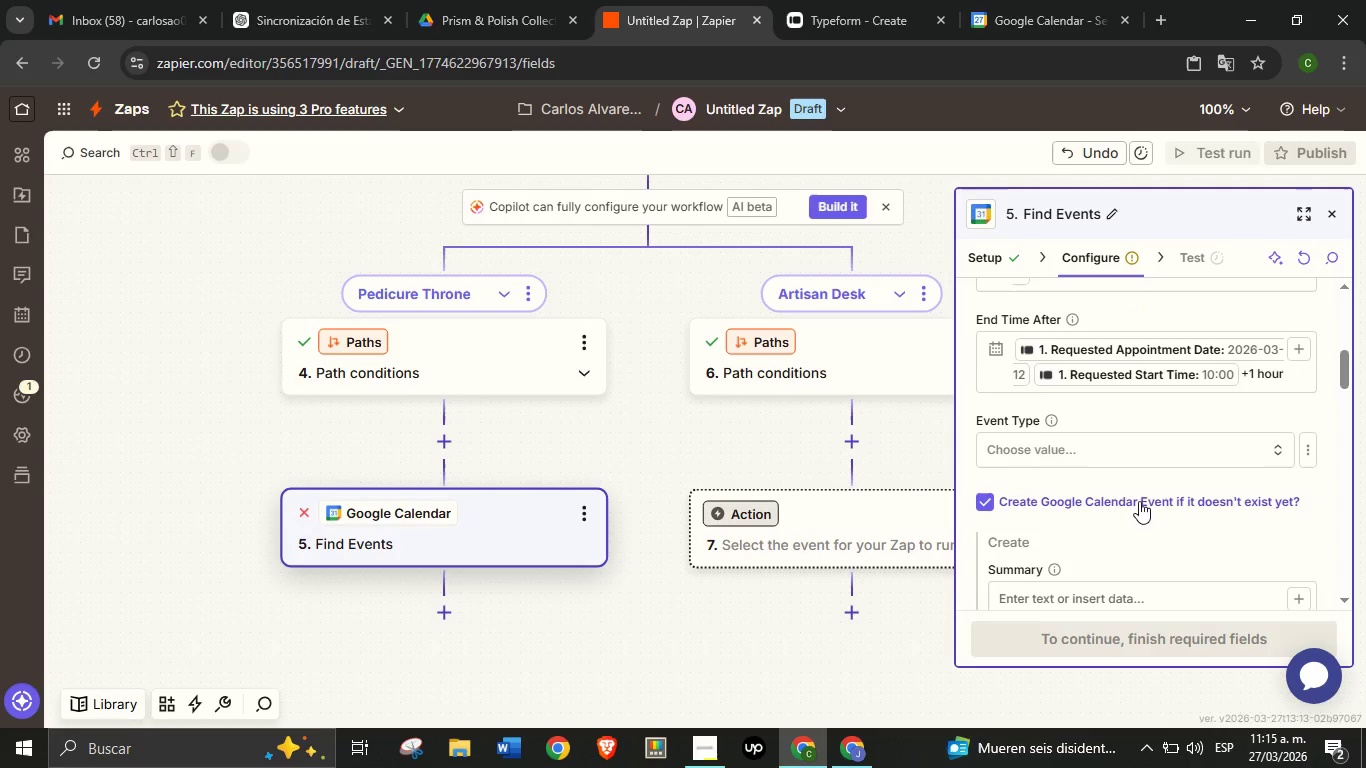 
scroll: coordinate [1082, 489], scroll_direction: down, amount: 3.0
 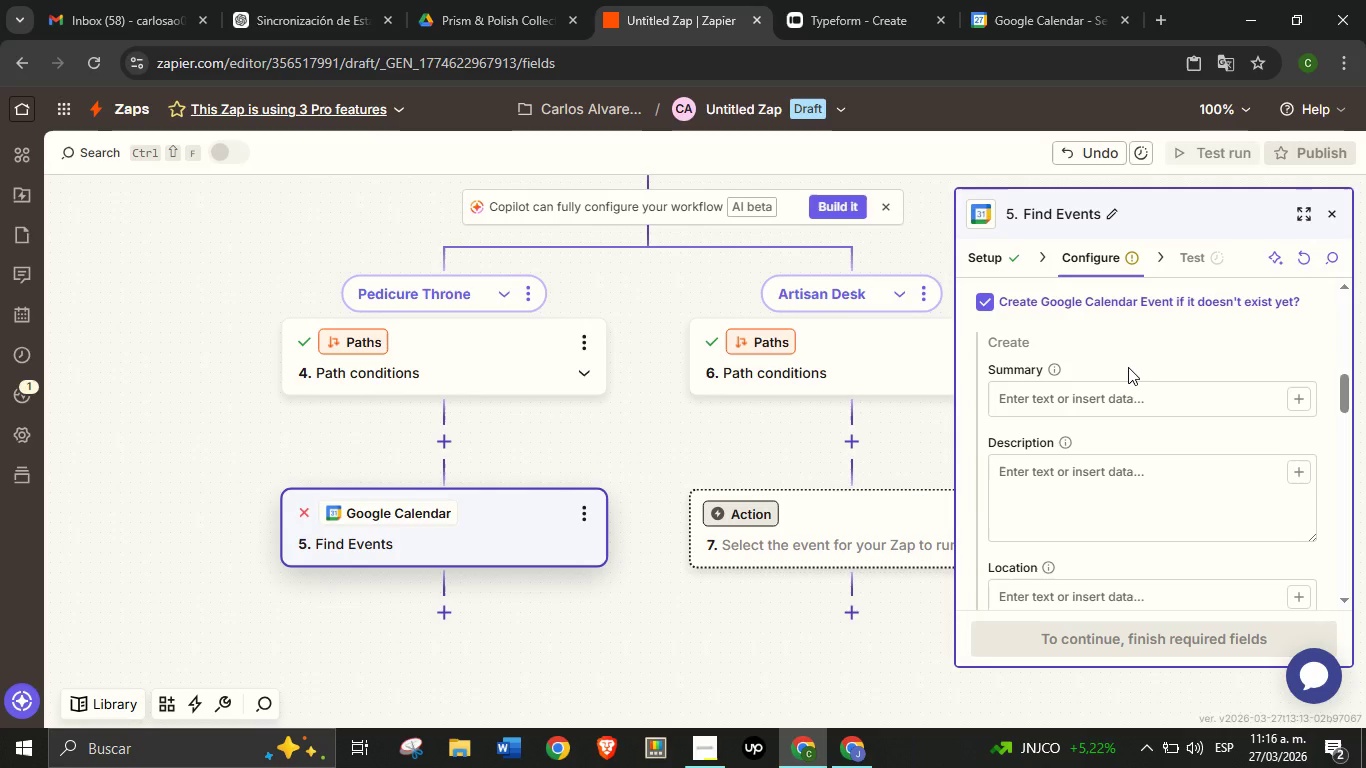 
wait(33.0)
 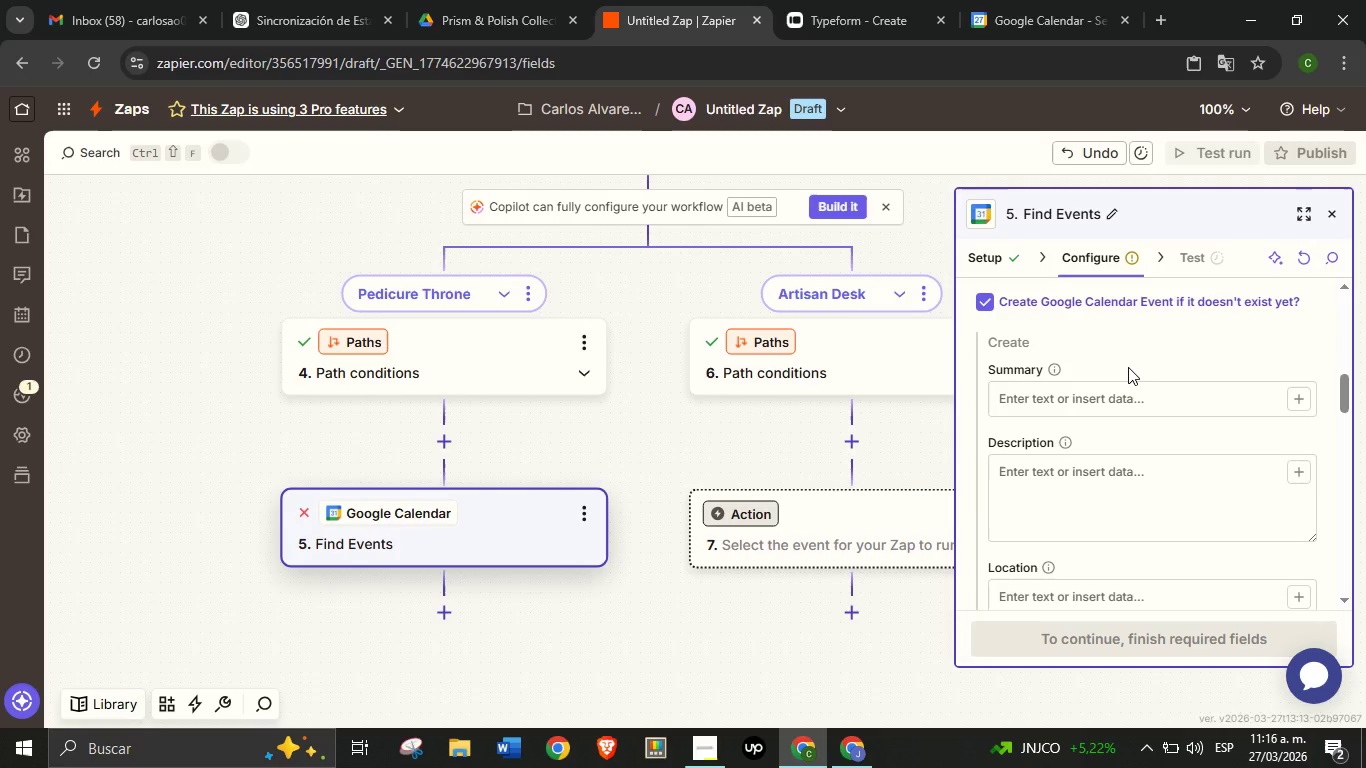 
left_click([1108, 303])
 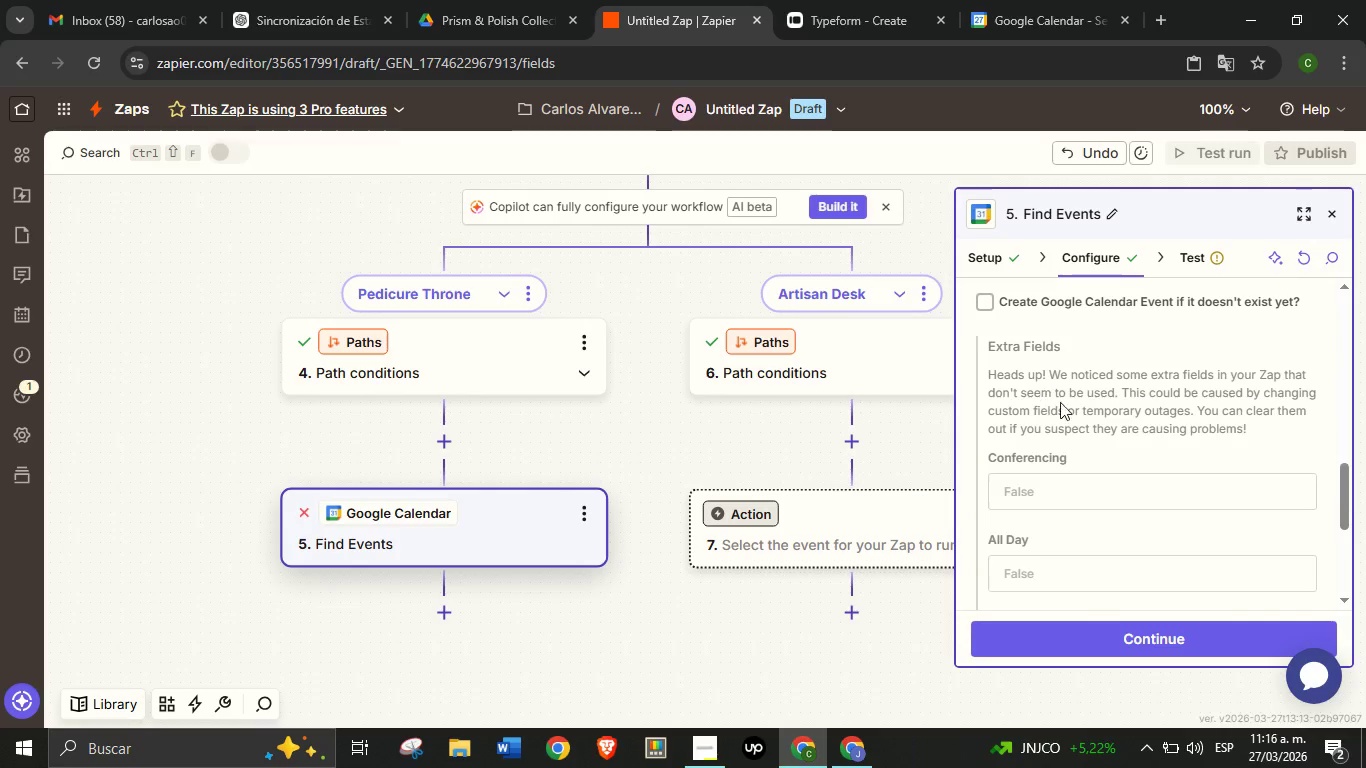 
scroll: coordinate [1073, 407], scroll_direction: up, amount: 3.0
 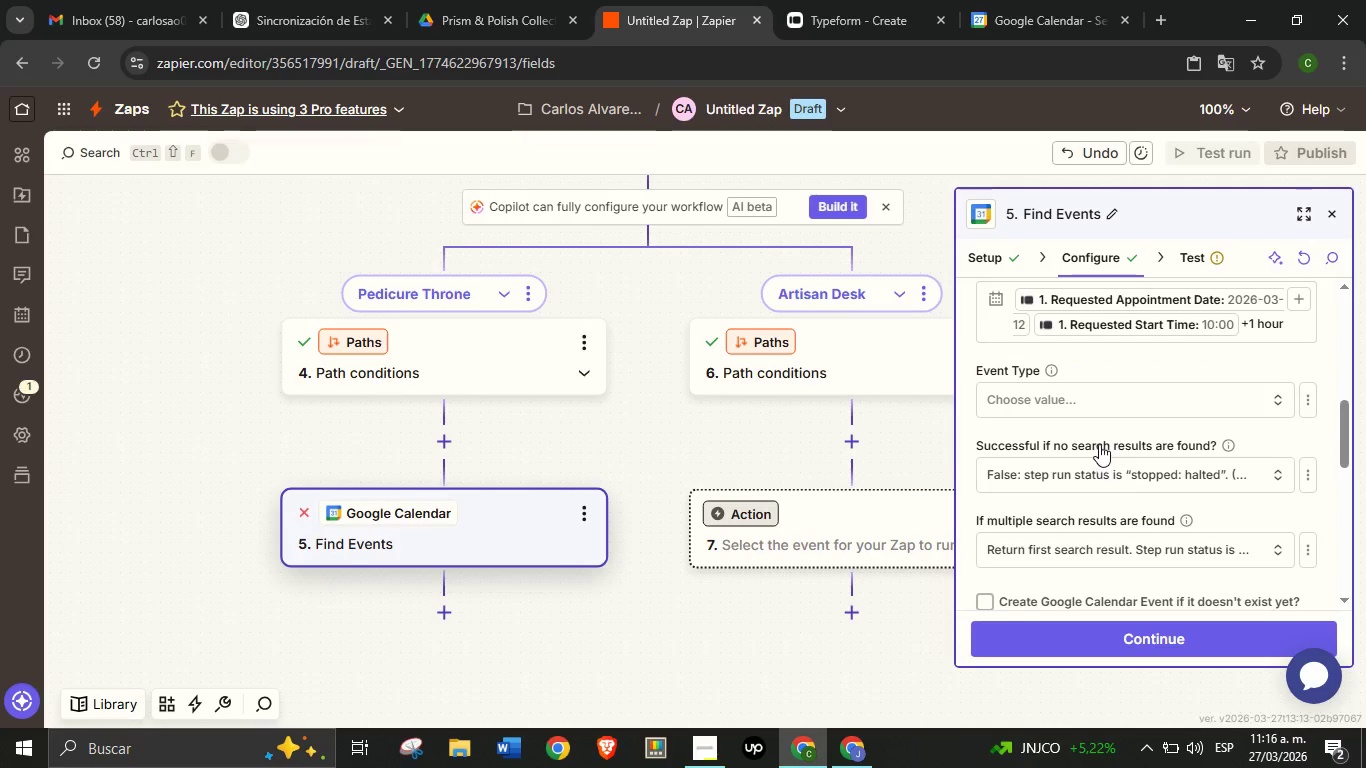 
double_click([1099, 444])
 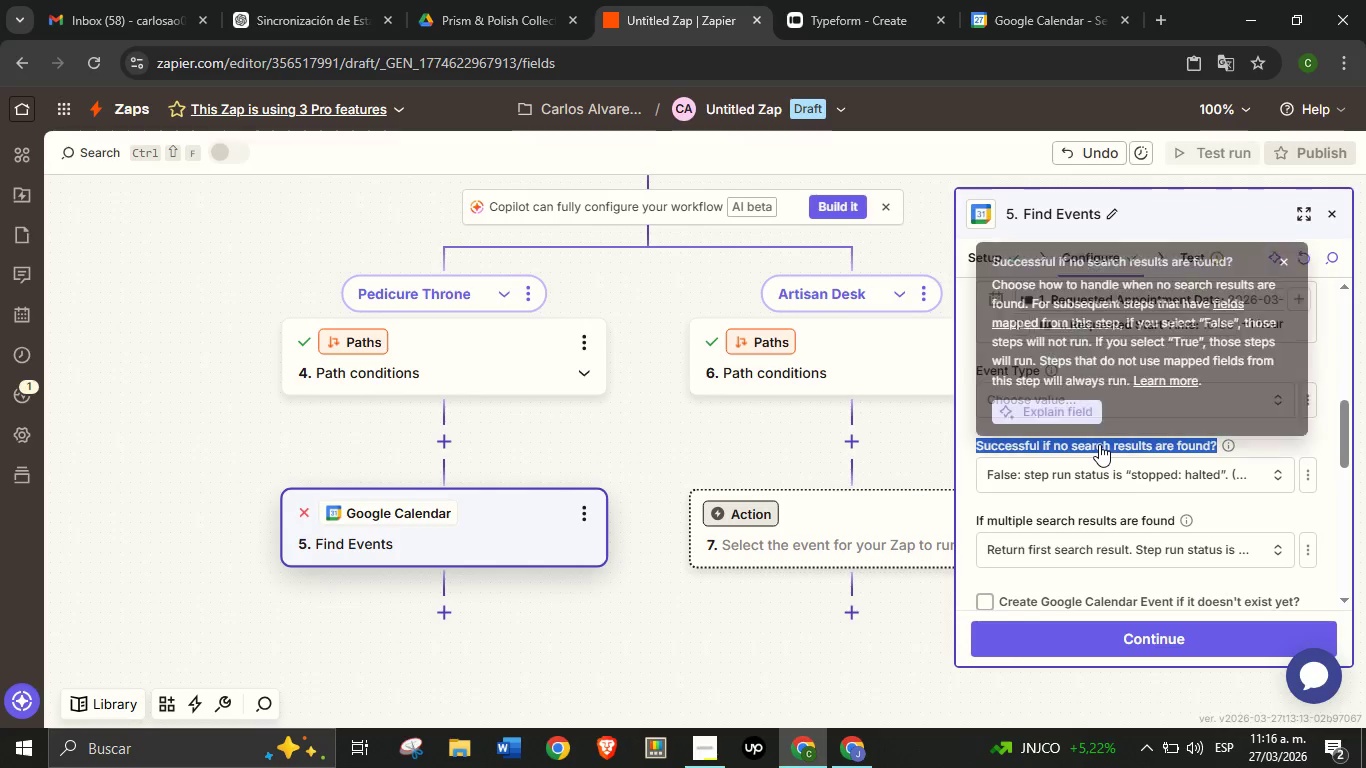 
triple_click([1099, 444])
 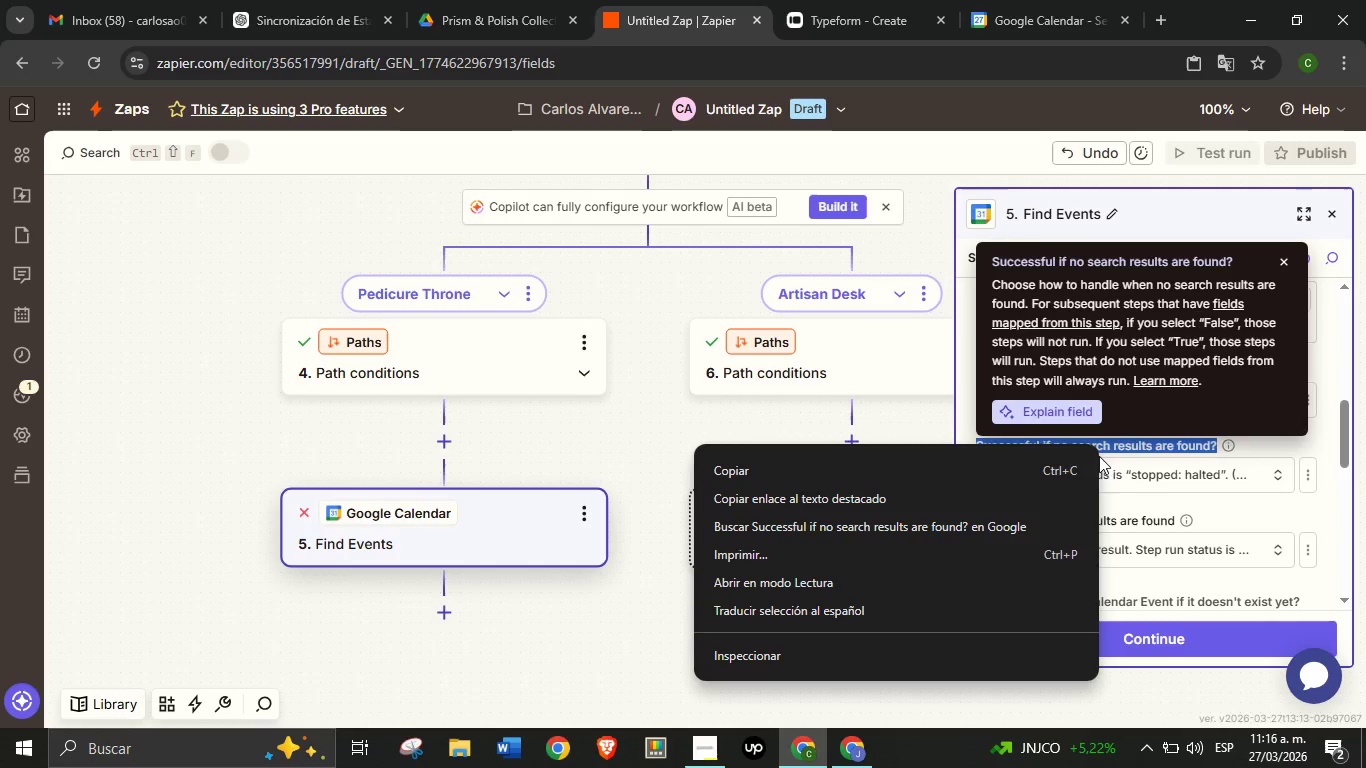 
right_click([1099, 444])
 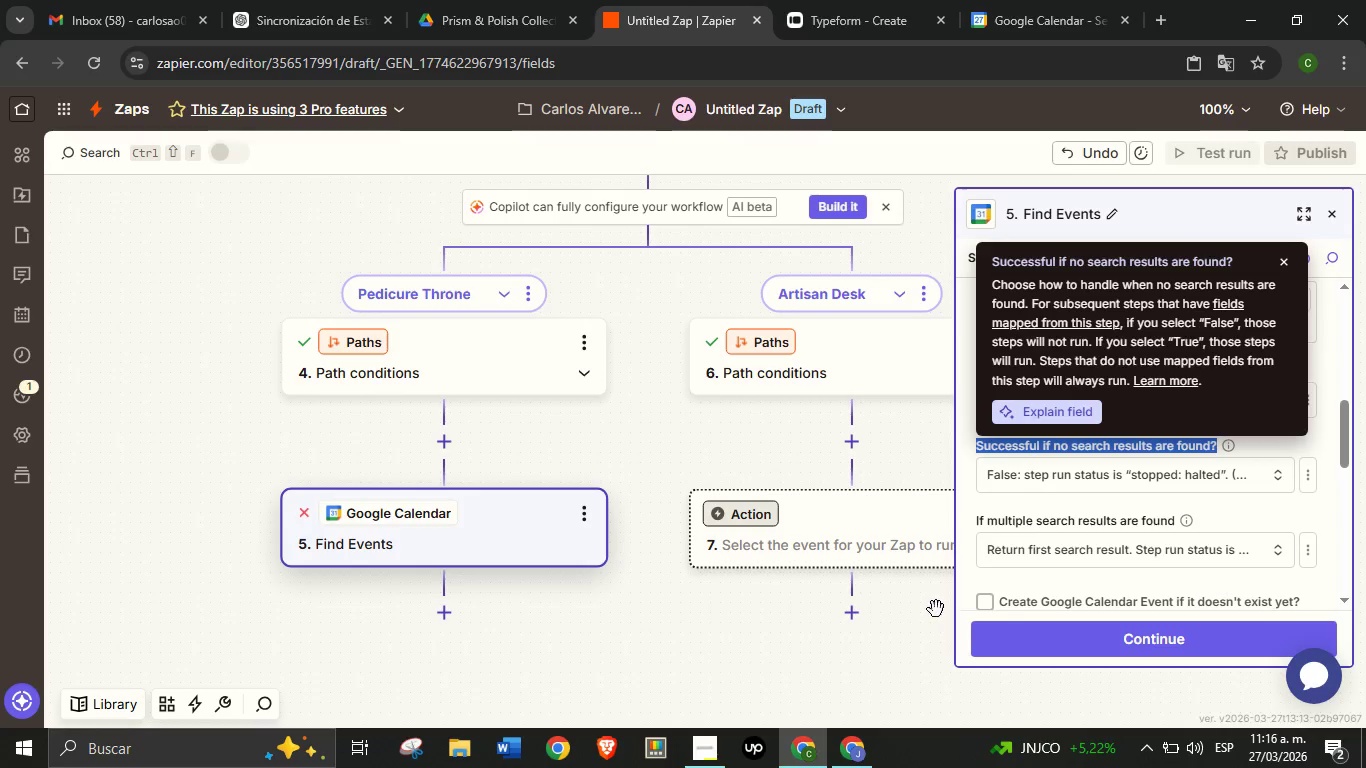 
left_click([936, 609])
 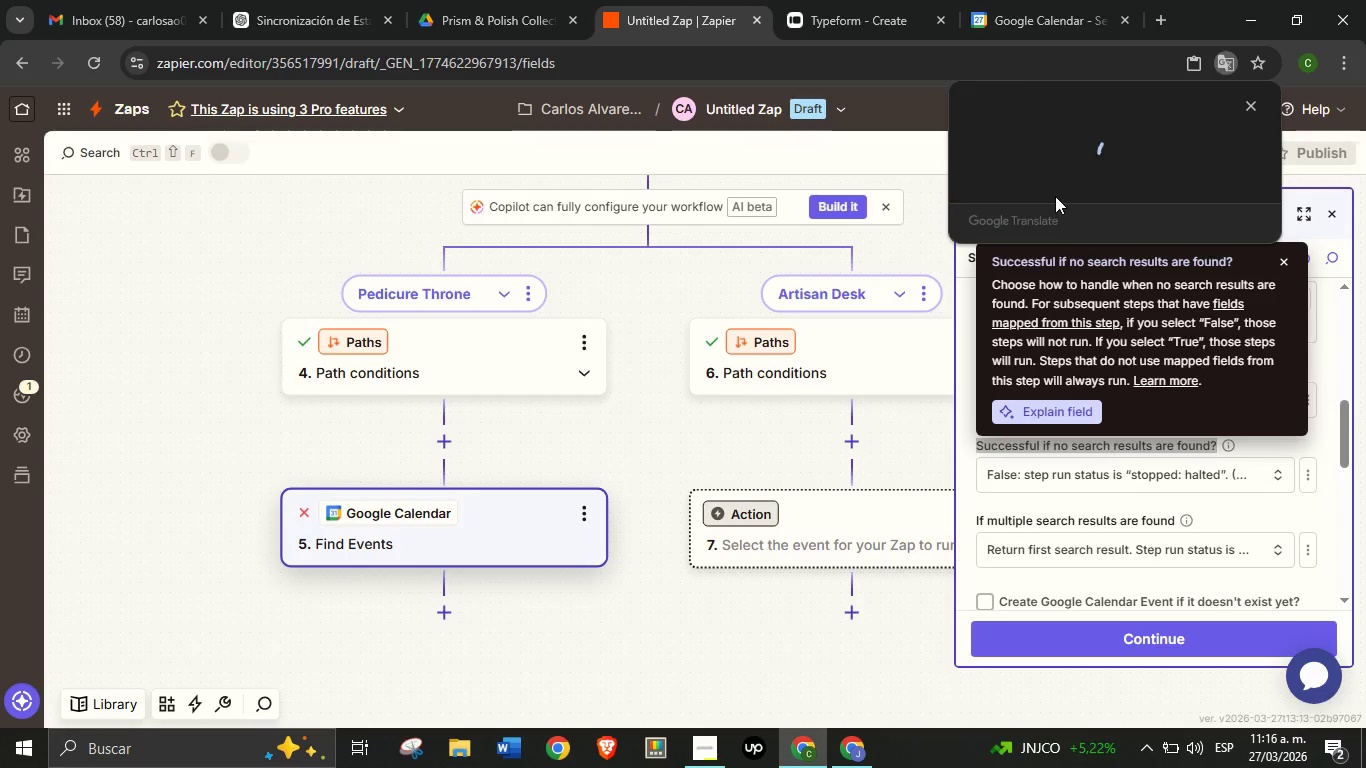 
mouse_move([1067, 205])
 